 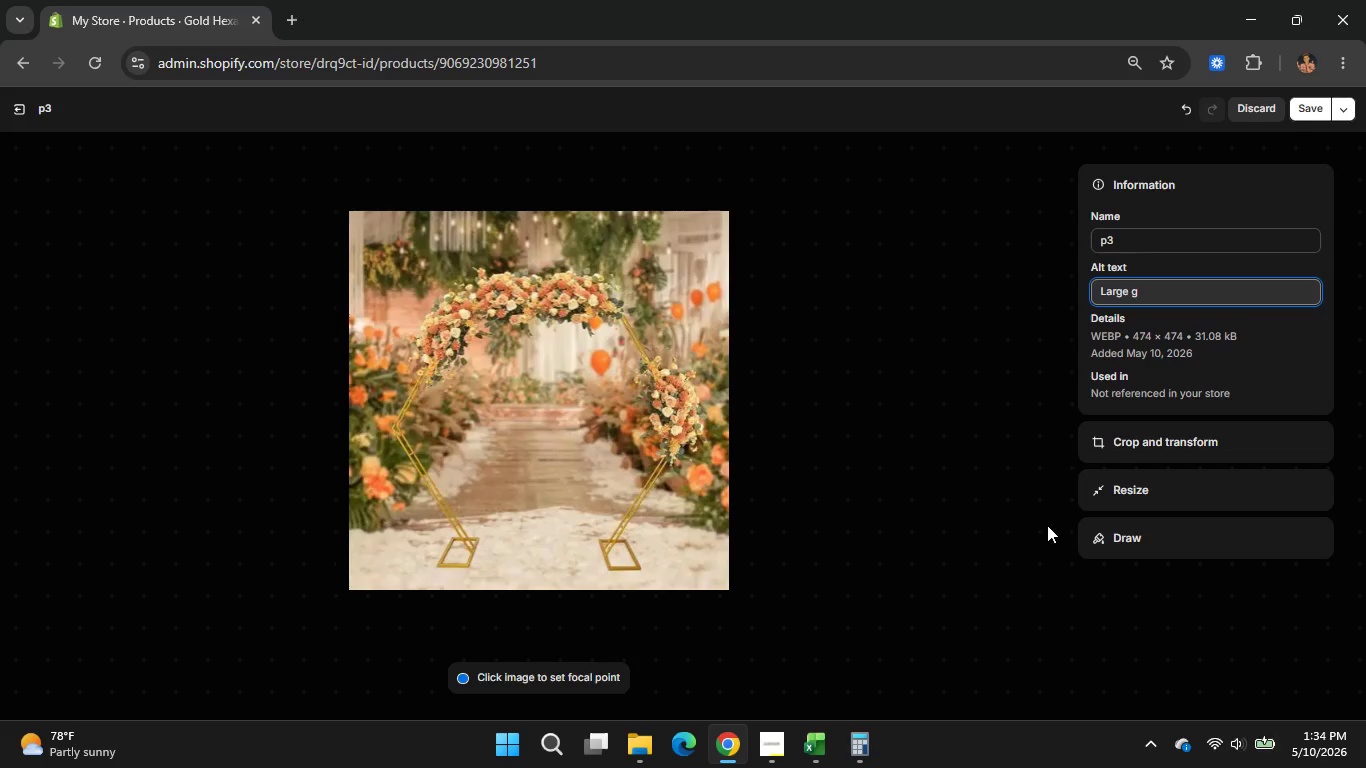 
type(old hexagon )
 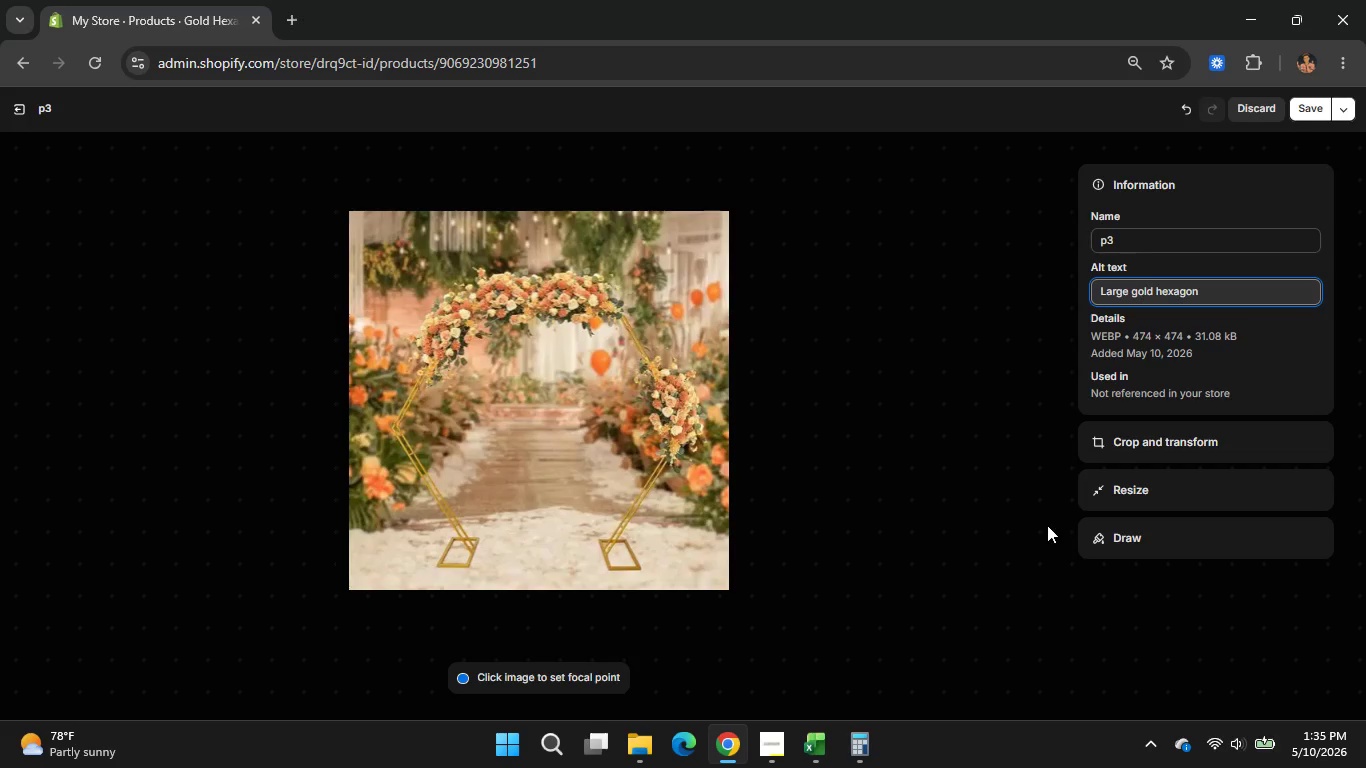 
type(wedding arch frame with )
 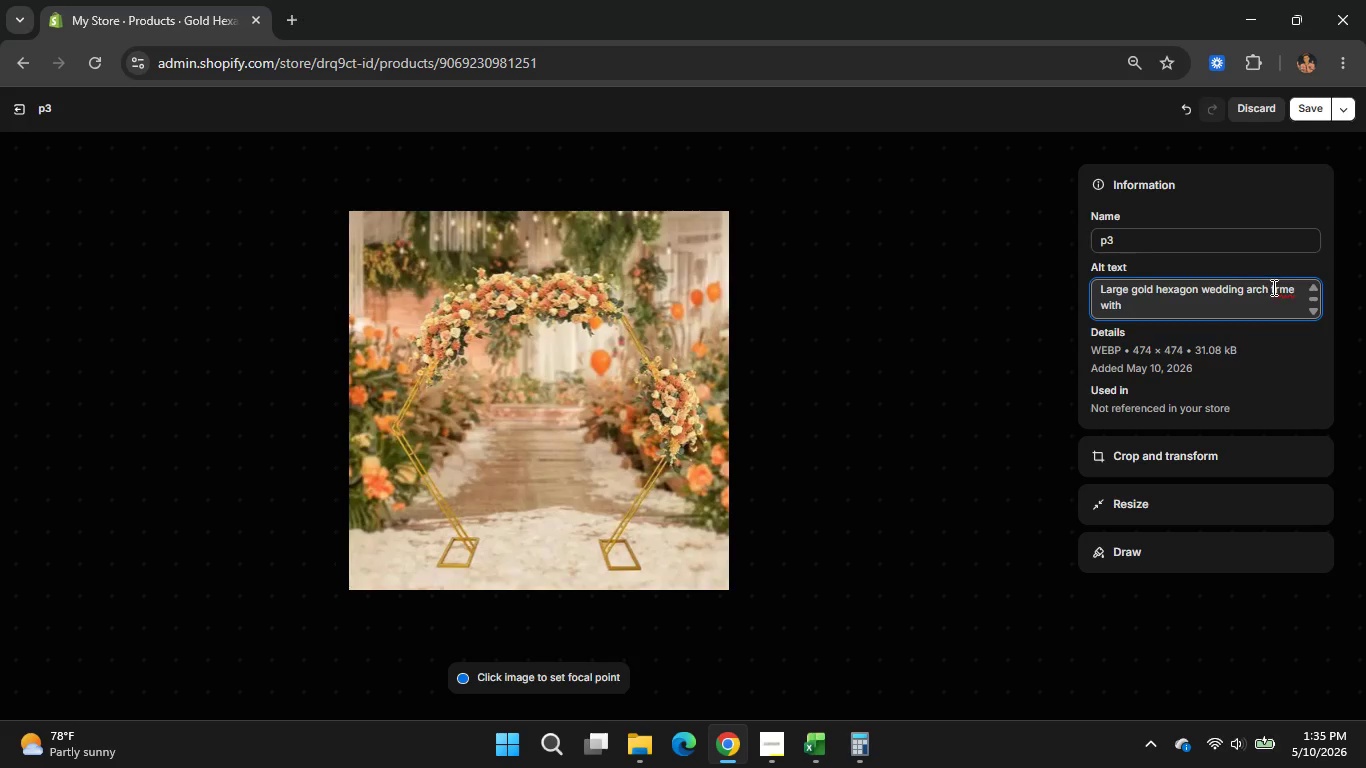 
left_click([1272, 287])
 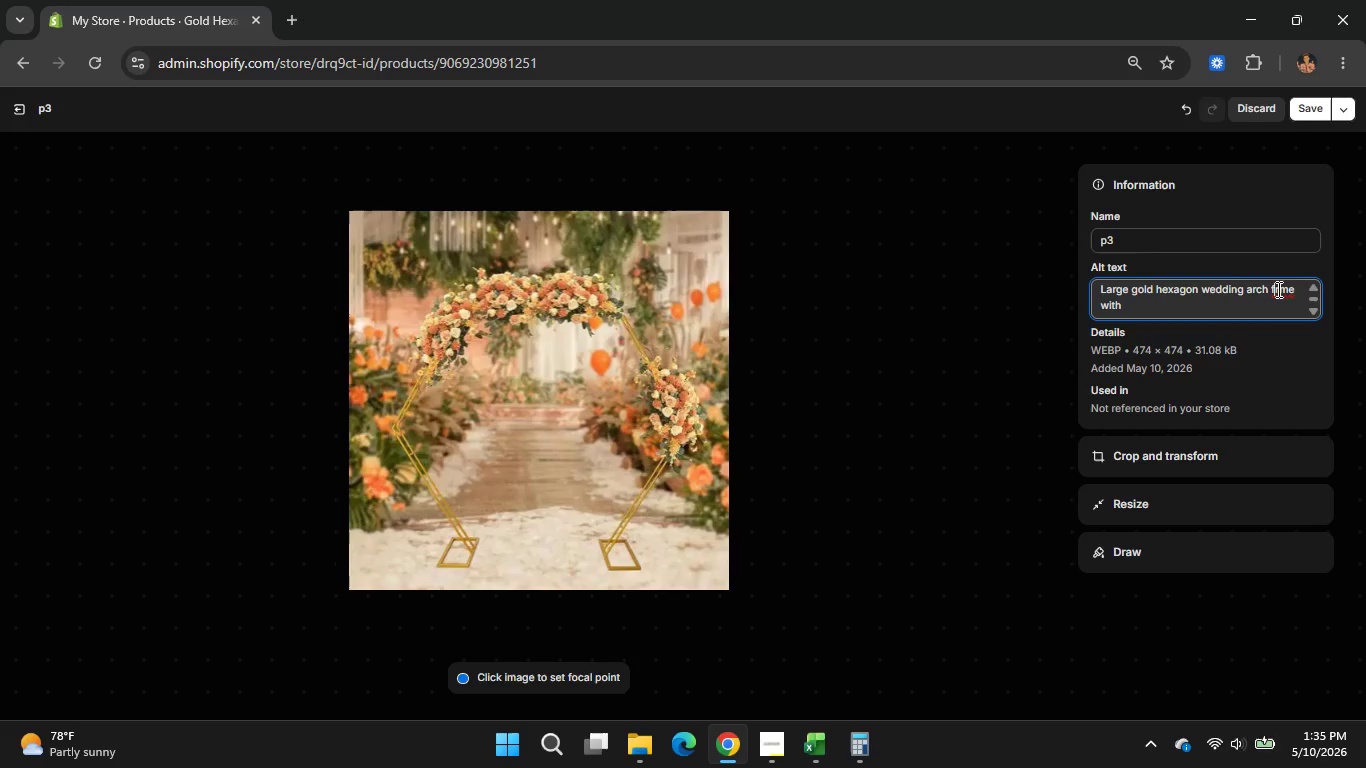 
left_click([1277, 289])
 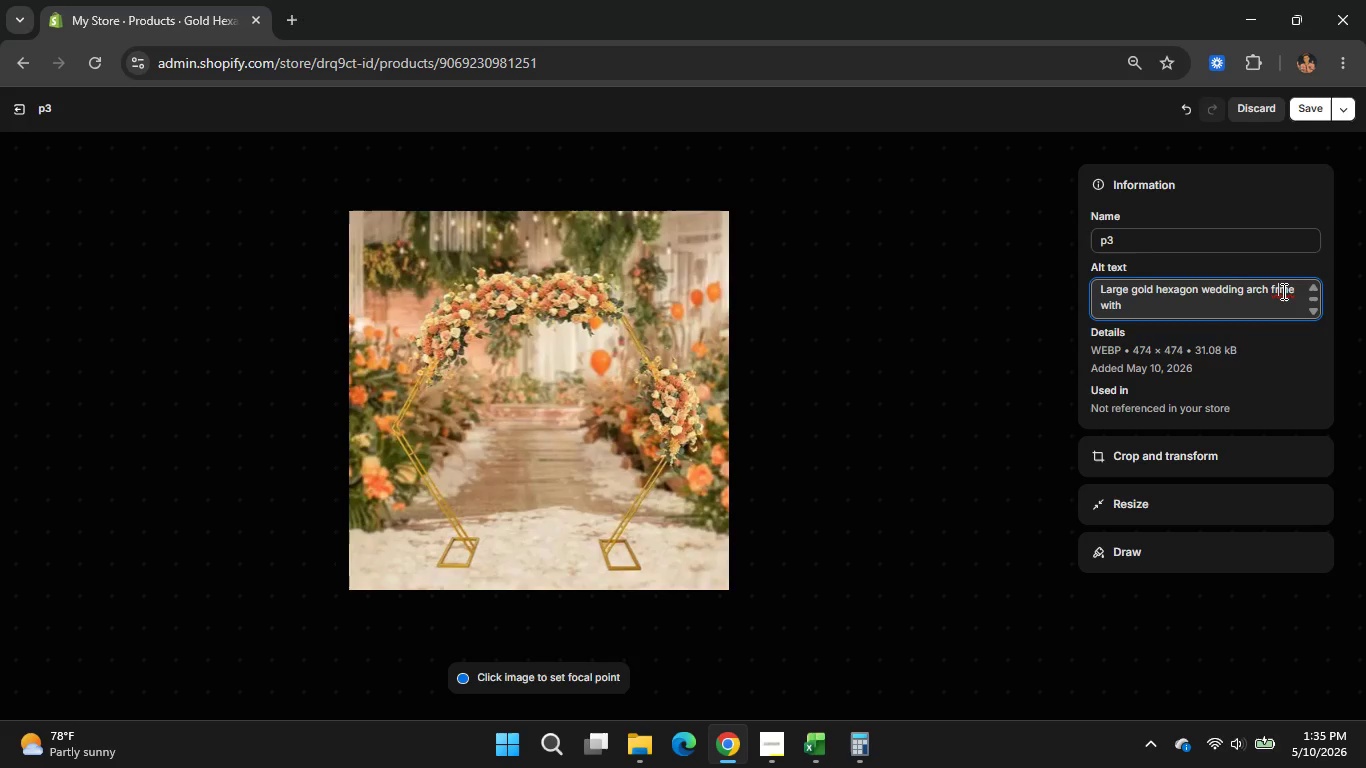 
left_click([1282, 291])
 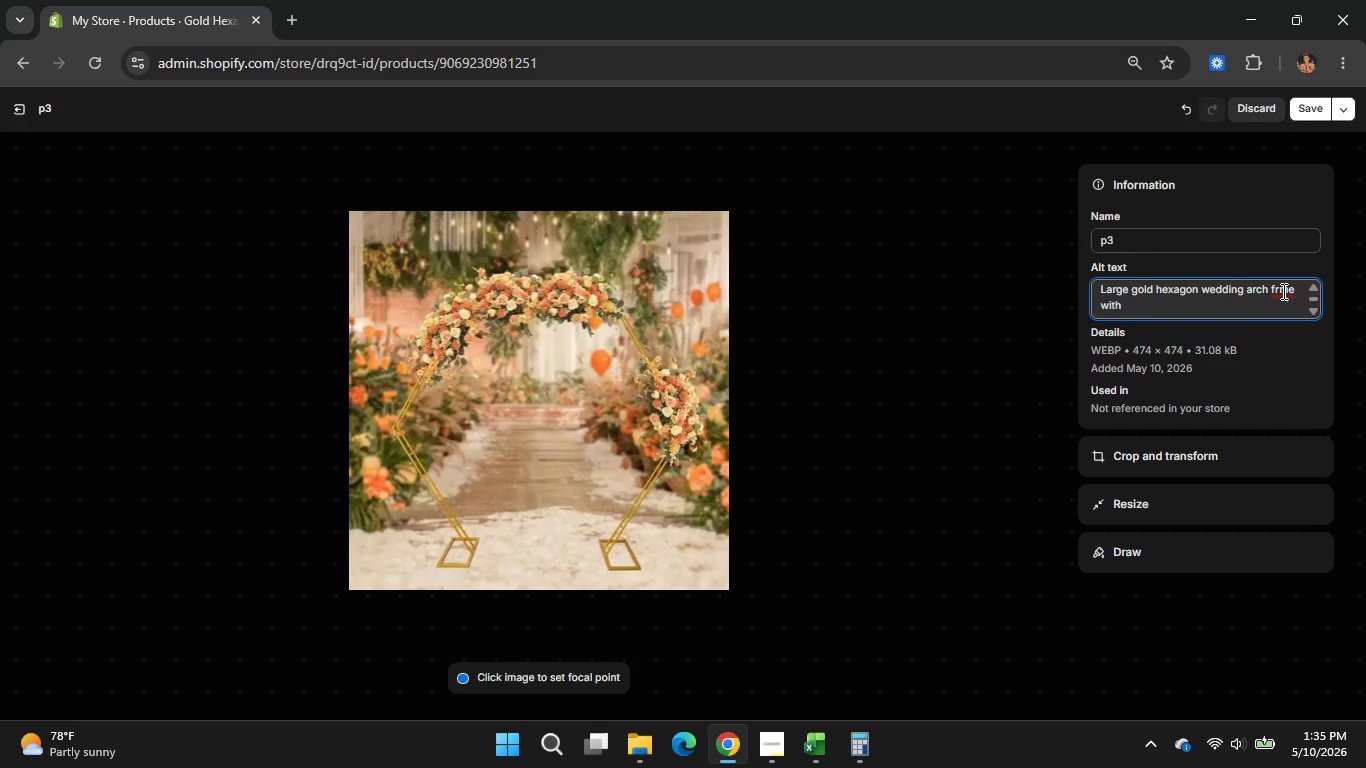 
key(A)
 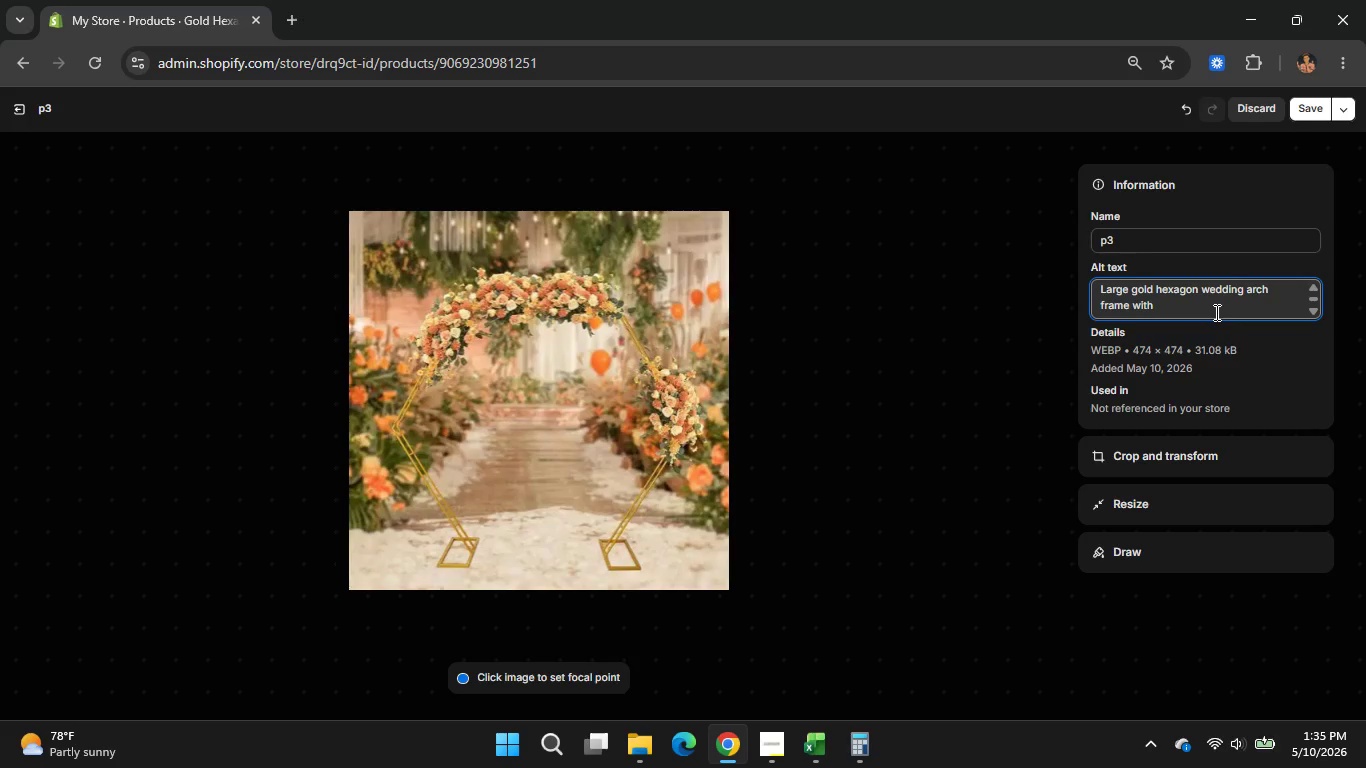 
left_click([1212, 312])
 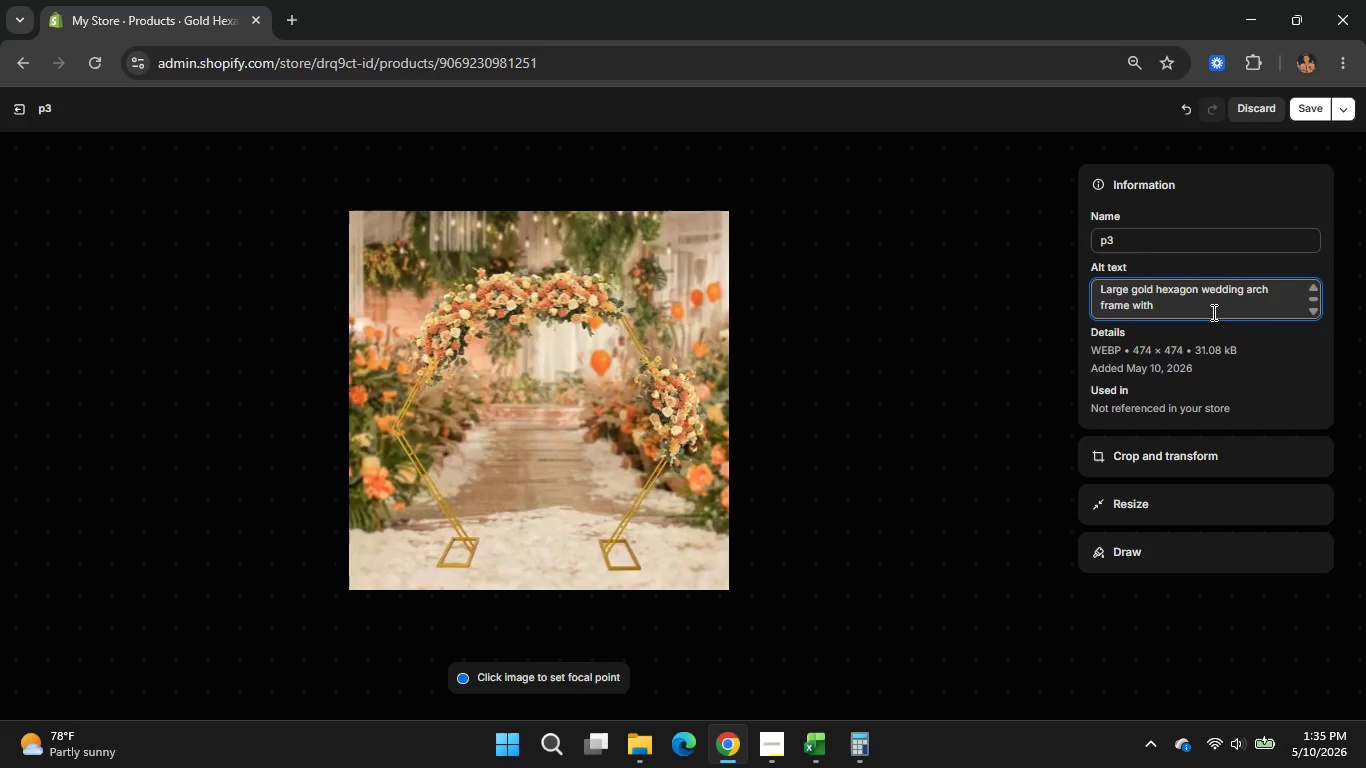 
wait(6.19)
 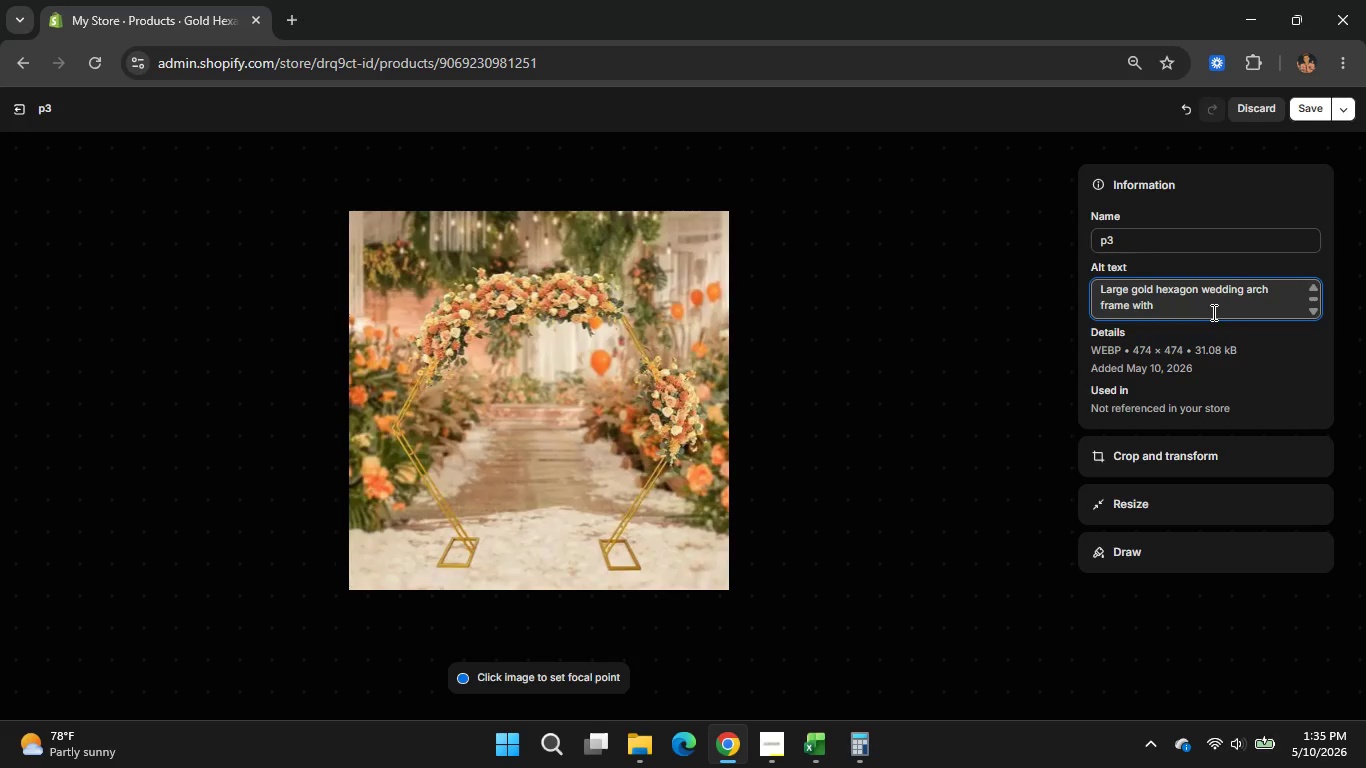 
type(floral )
 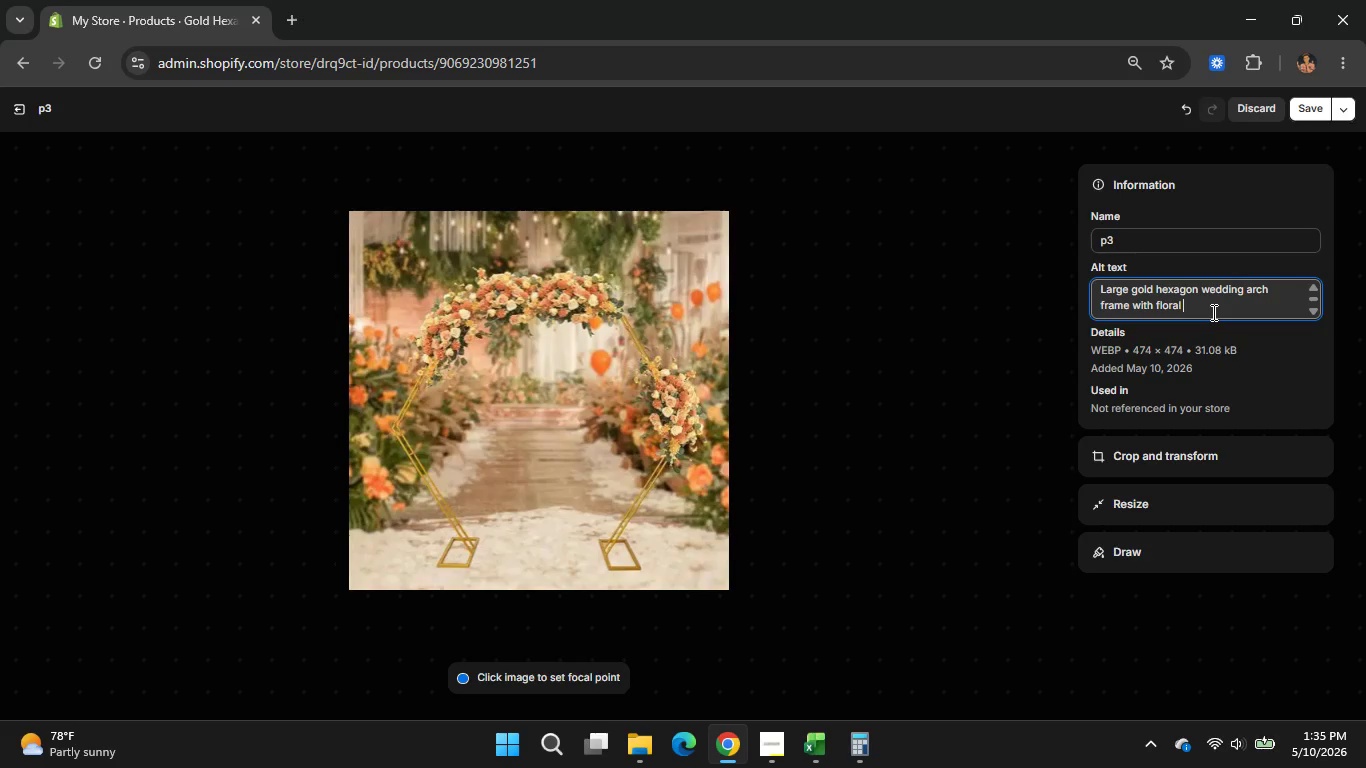 
type(ceremony )
 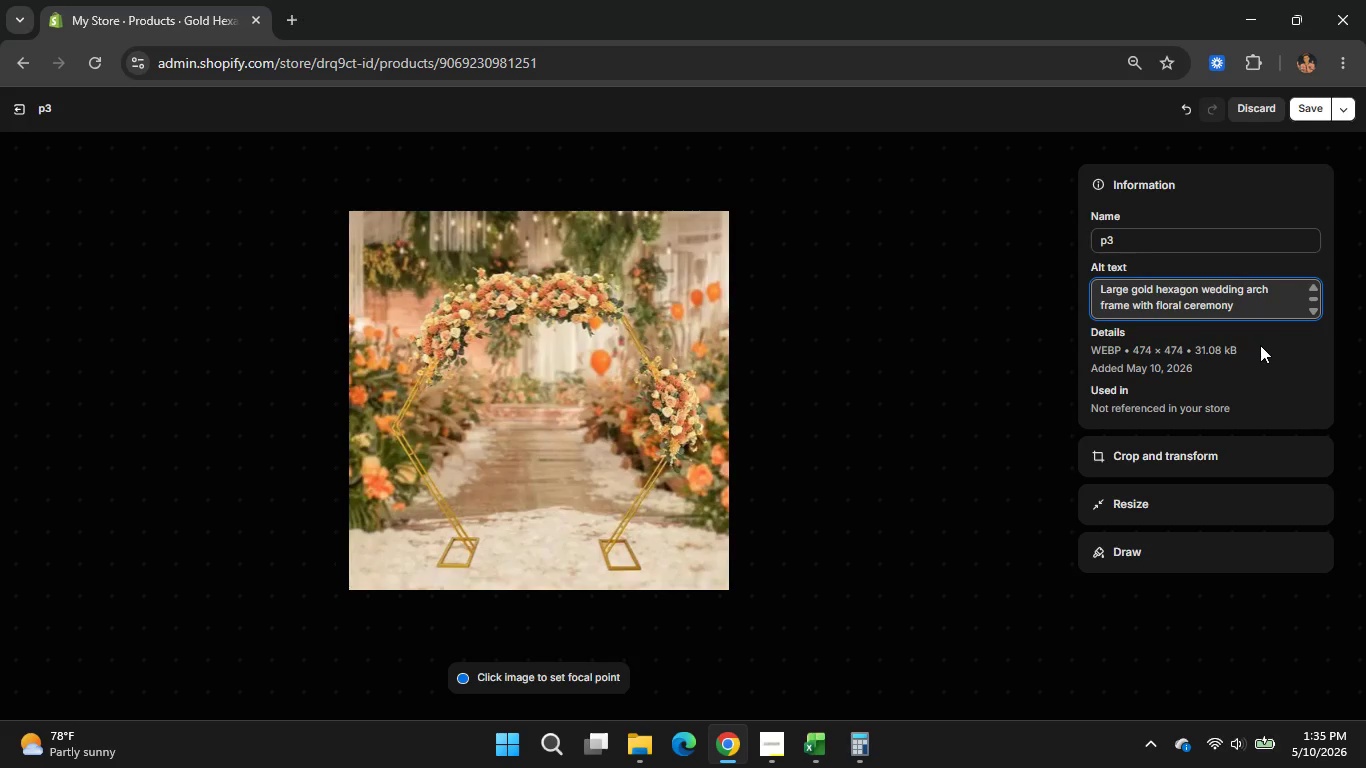 
type( backdrop)
 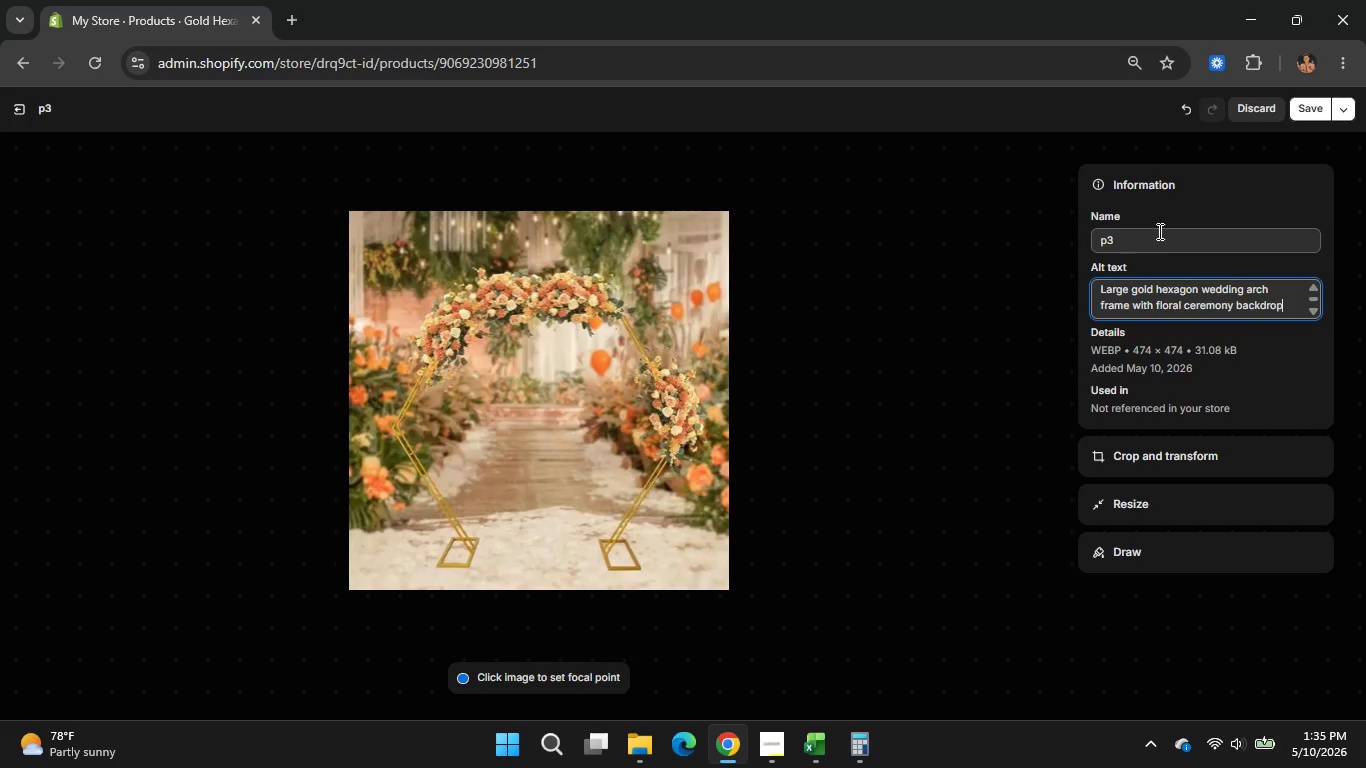 
wait(6.55)
 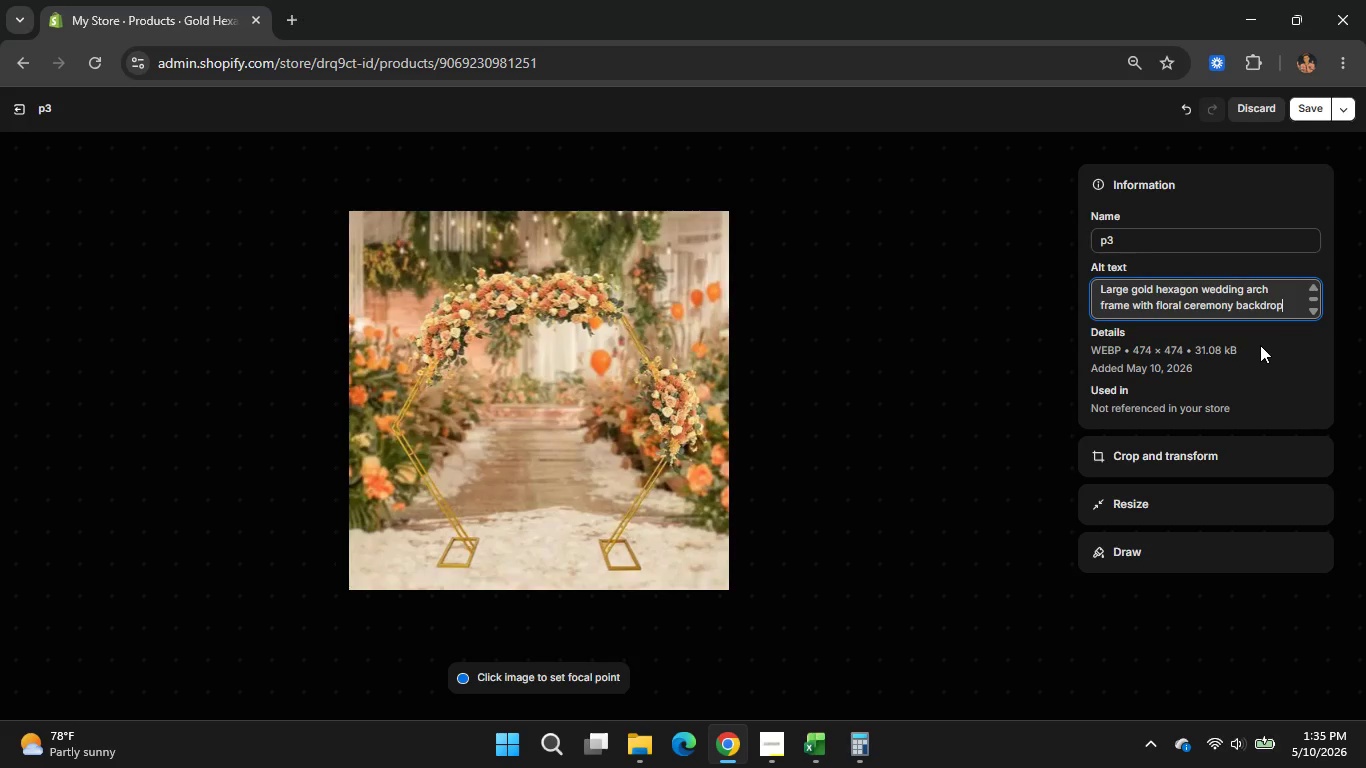 
left_click([1158, 231])
 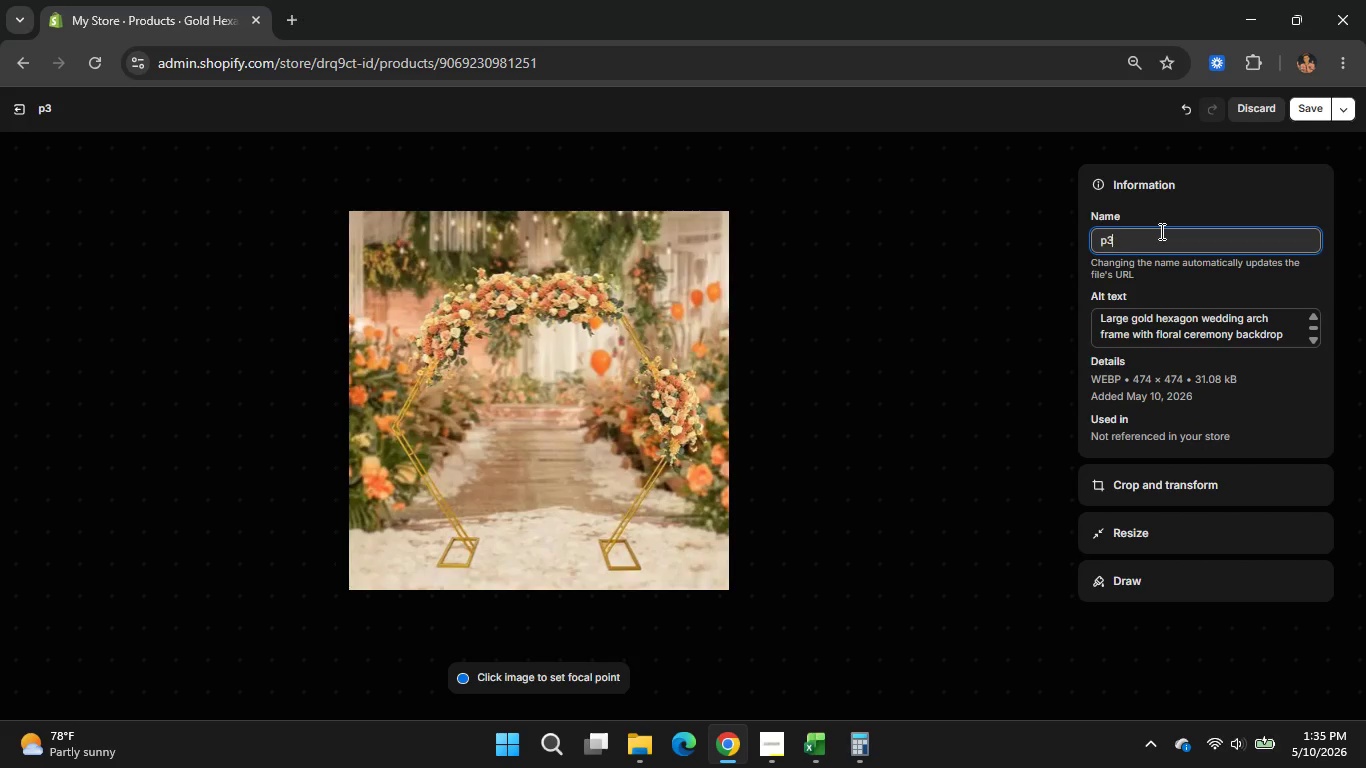 
hold_key(key=Backspace, duration=0.58)
 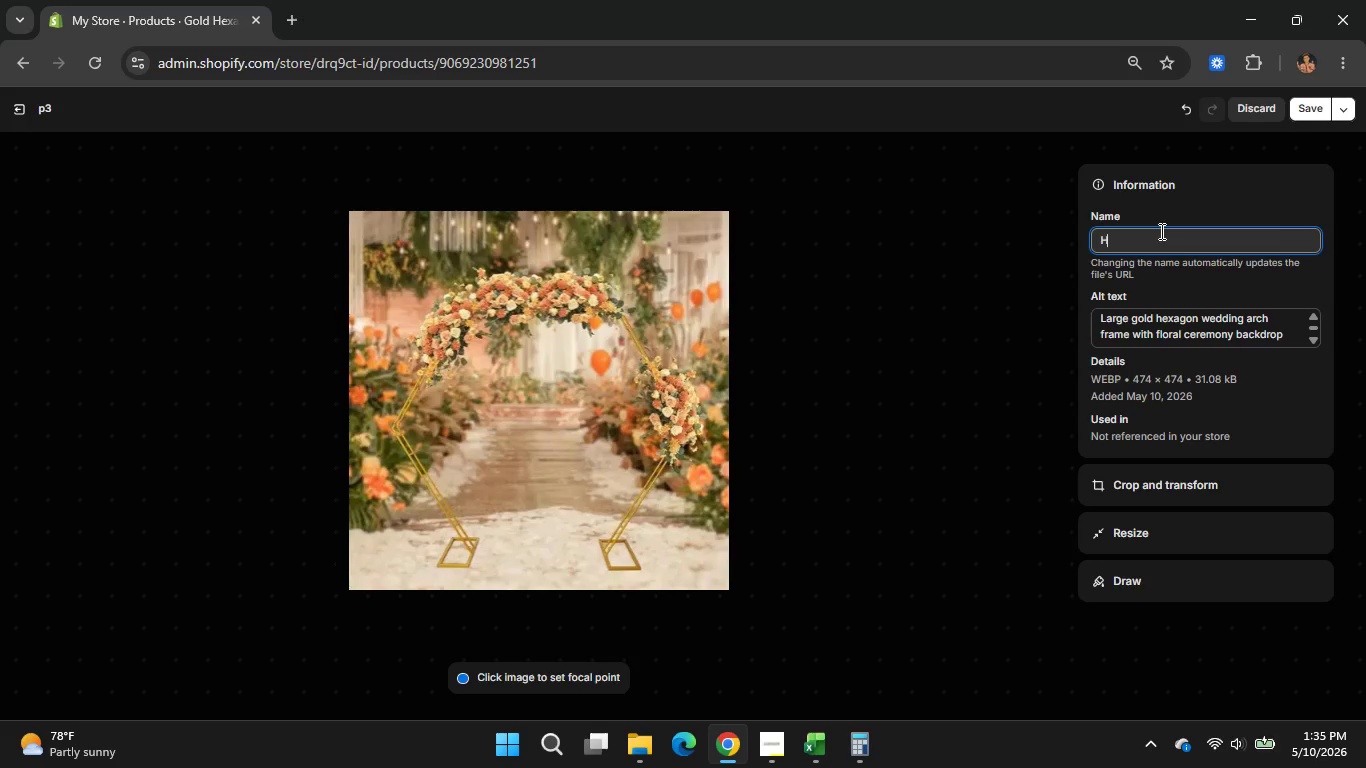 
type(Hexagon Weddin )
key(Backspace)
type(g Arch)
 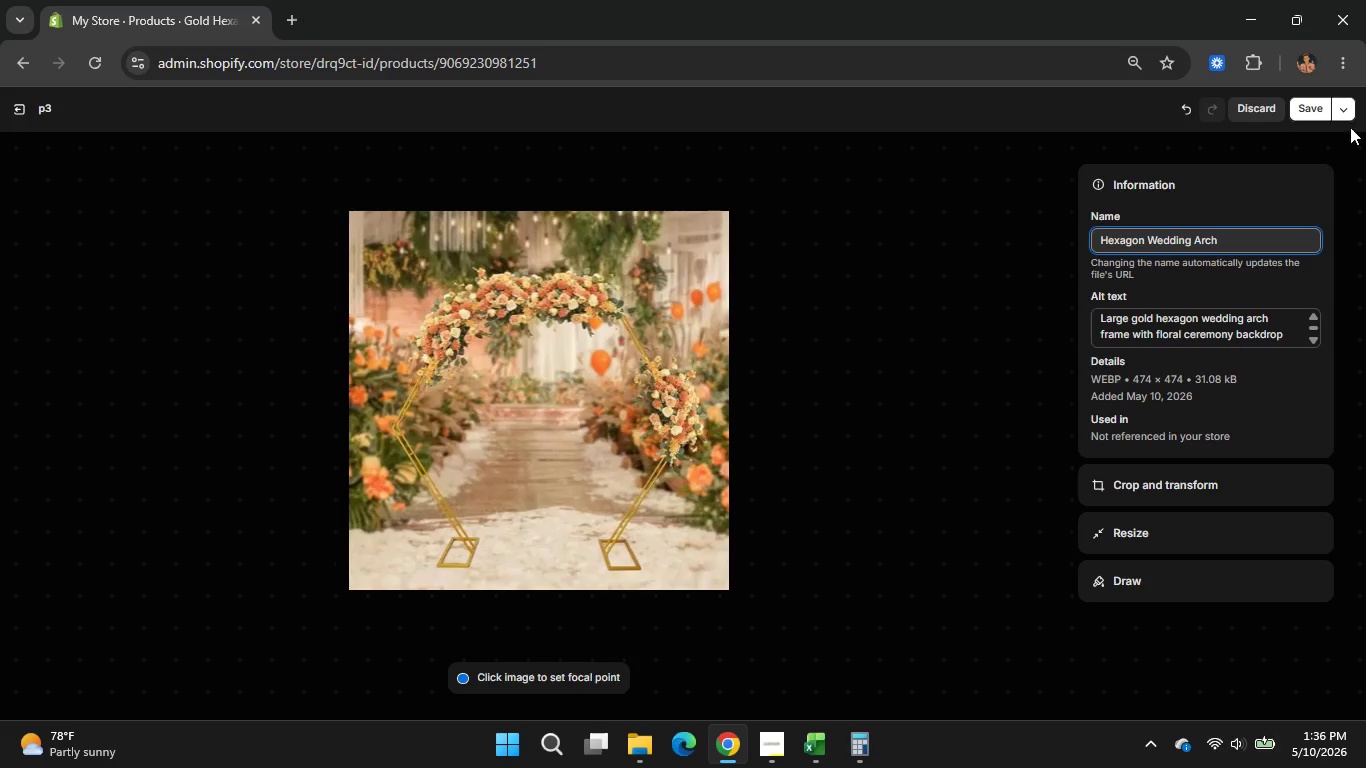 
left_click([1317, 106])
 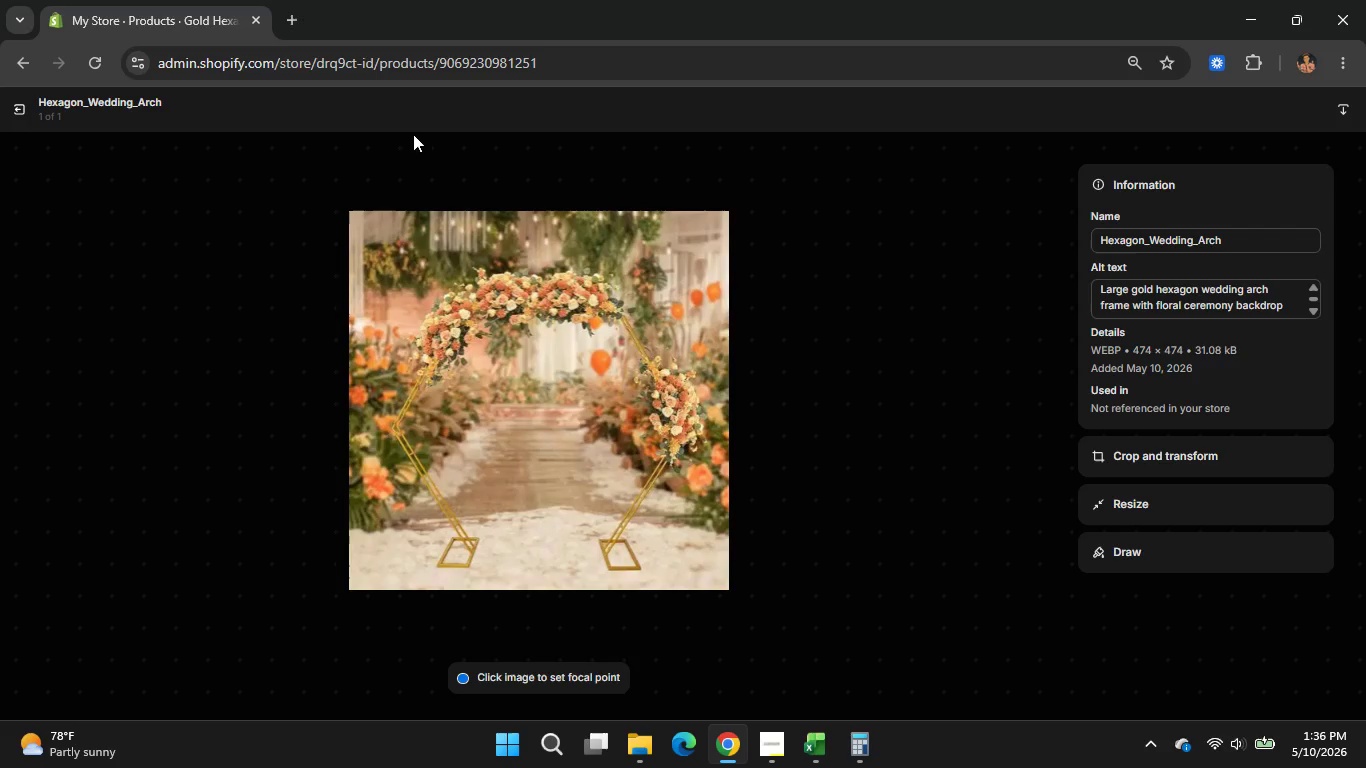 
wait(5.31)
 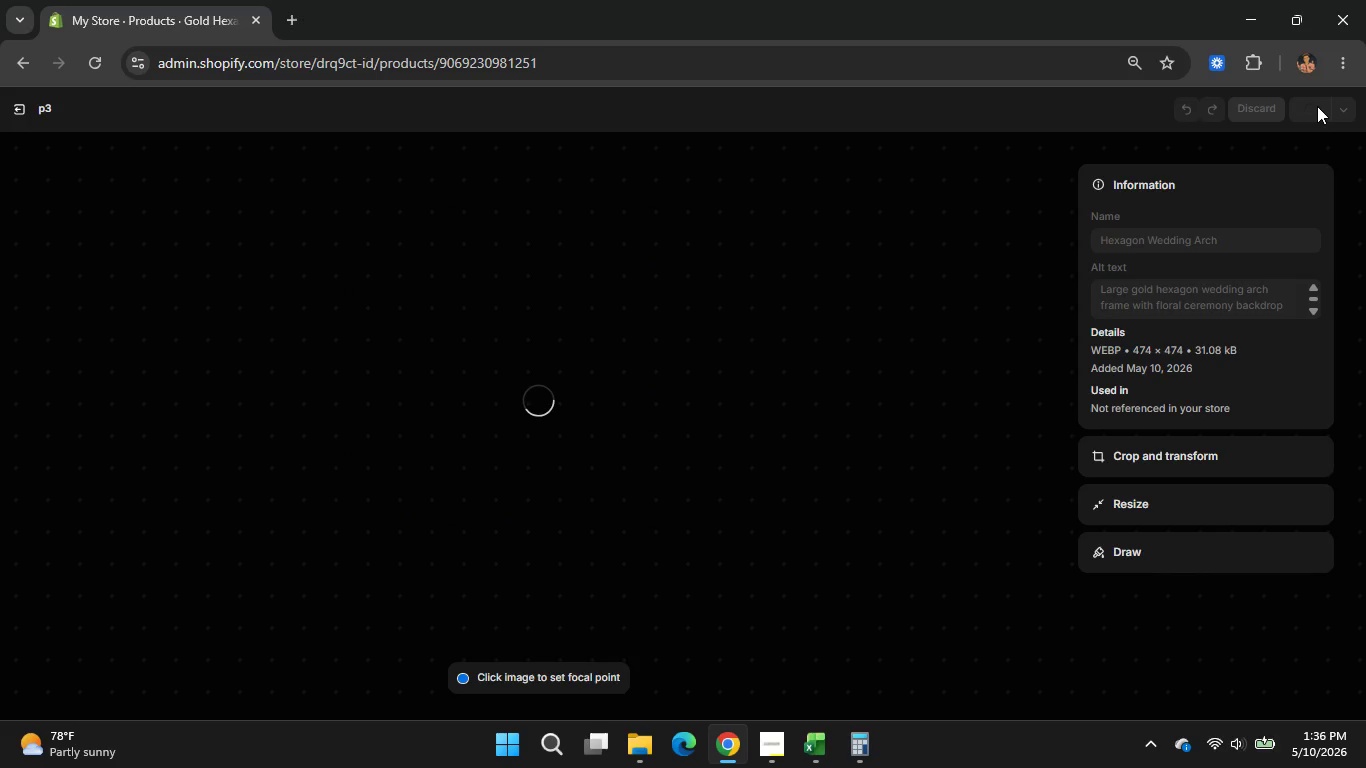 
left_click([15, 111])
 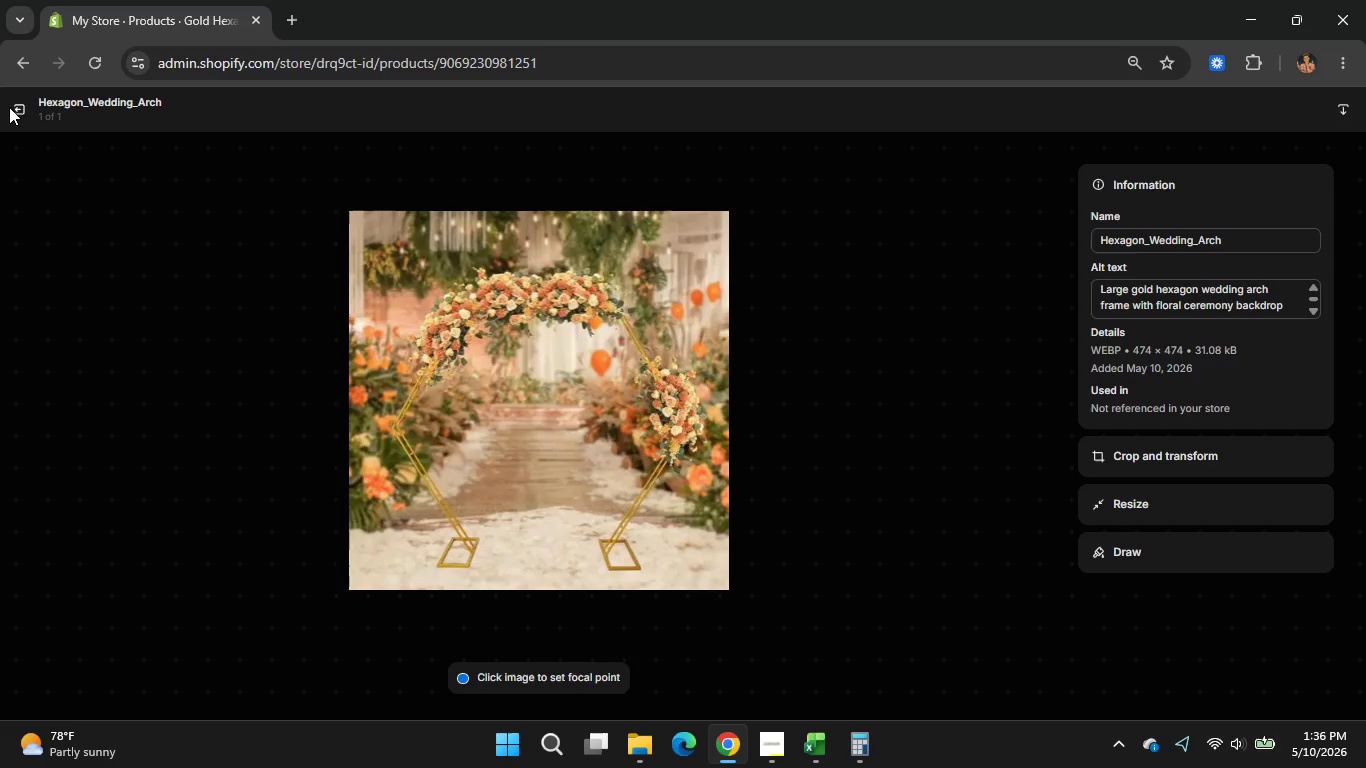 
left_click([499, 499])
 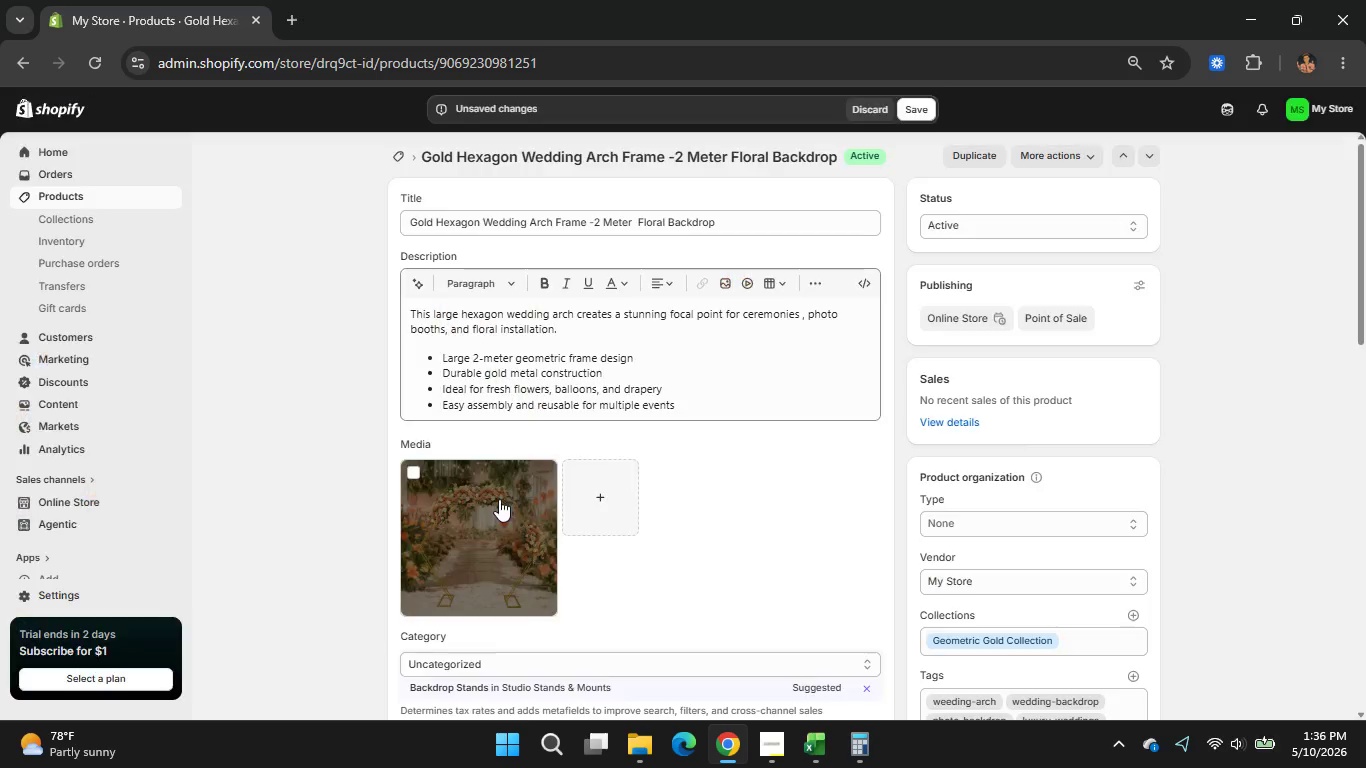 
mouse_move([504, 478])
 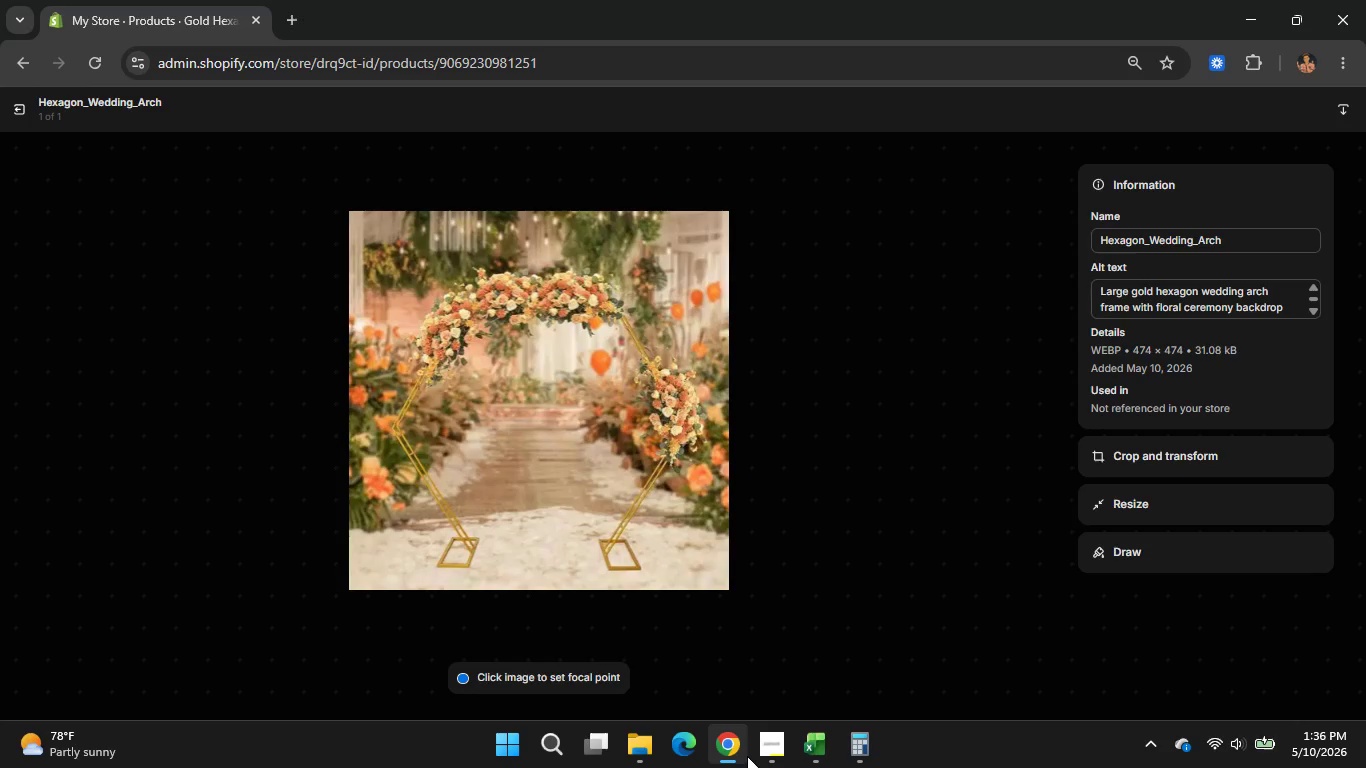 
left_click([753, 752])
 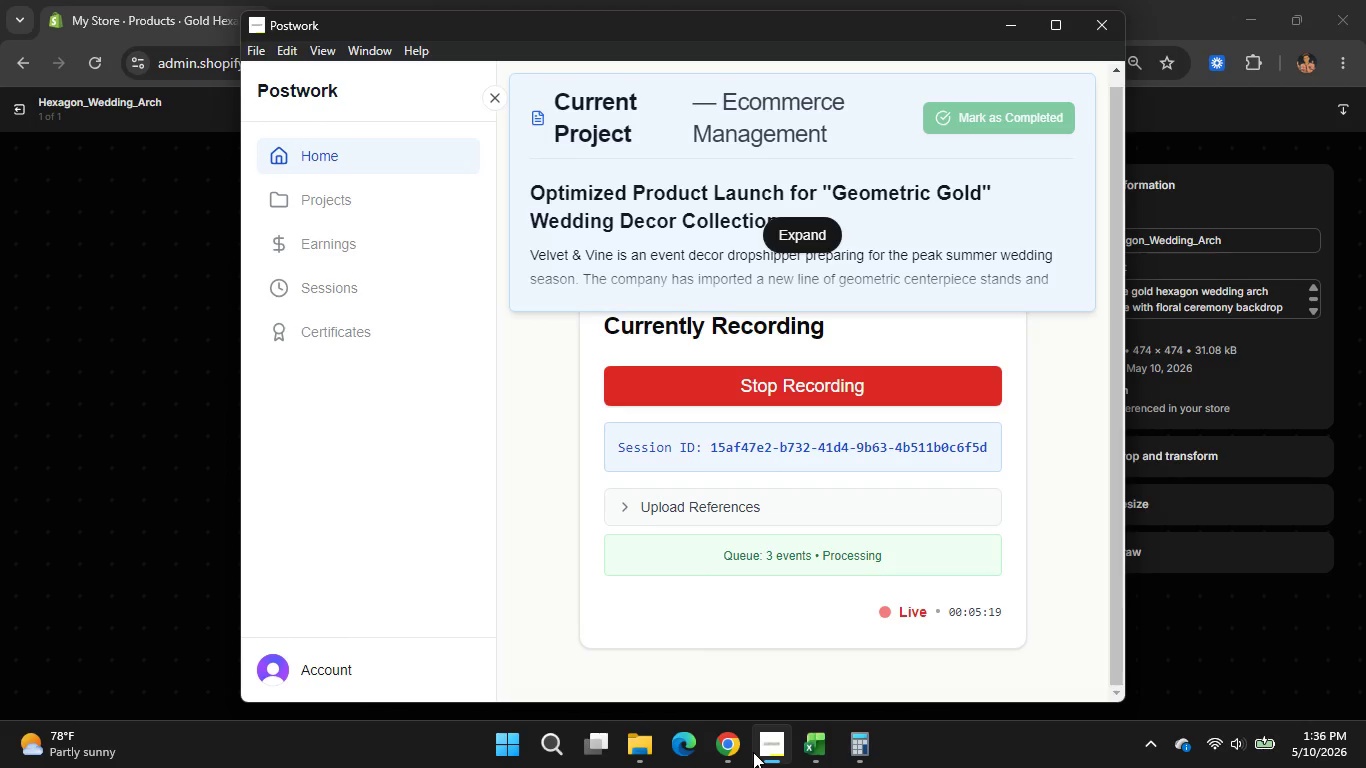 
left_click([753, 752])
 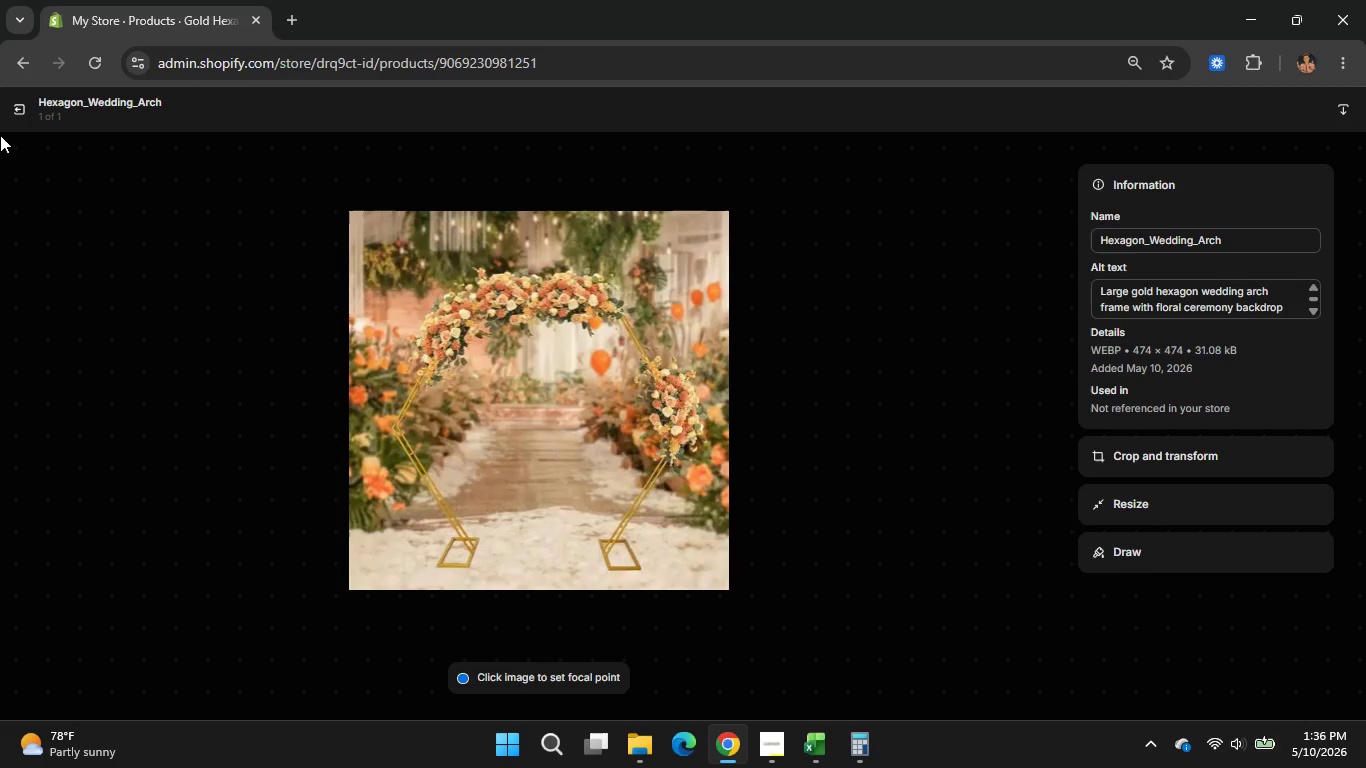 
left_click([10, 111])
 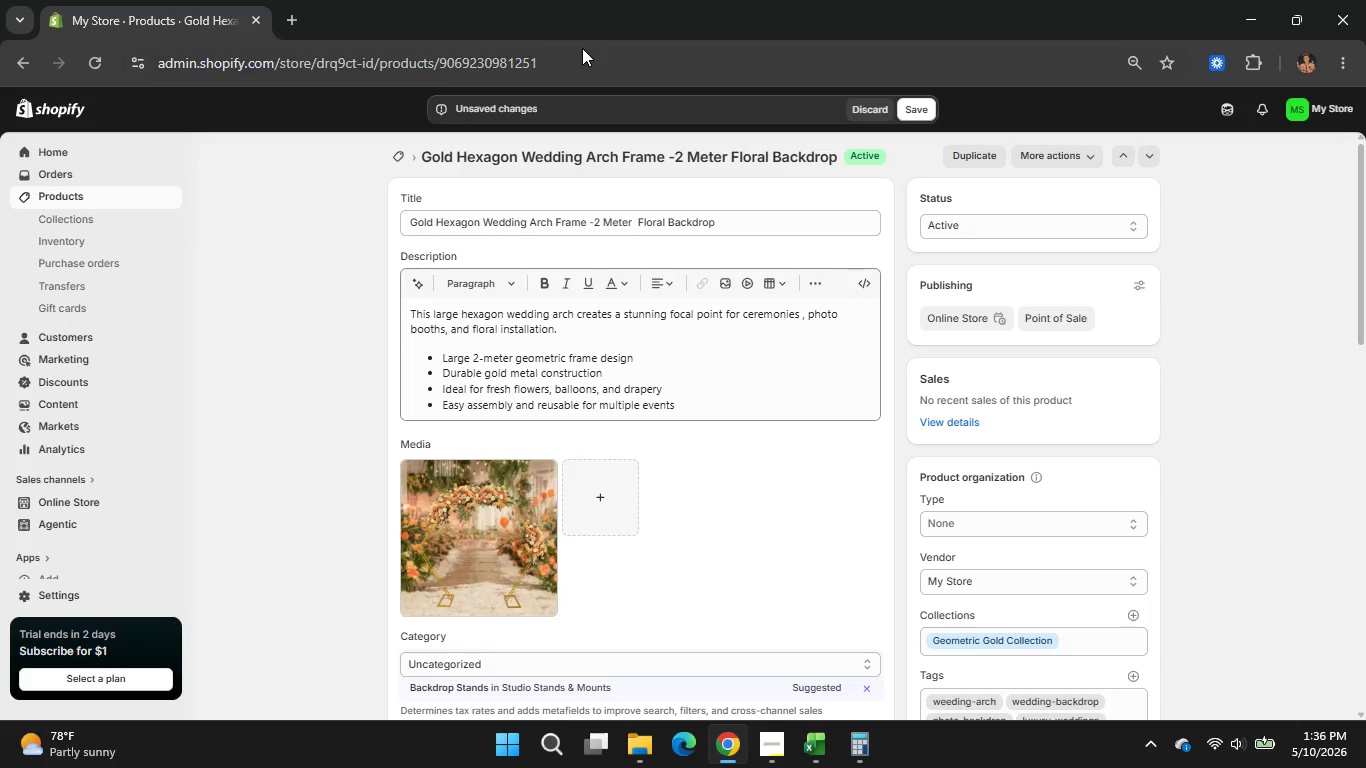 
left_click([914, 104])
 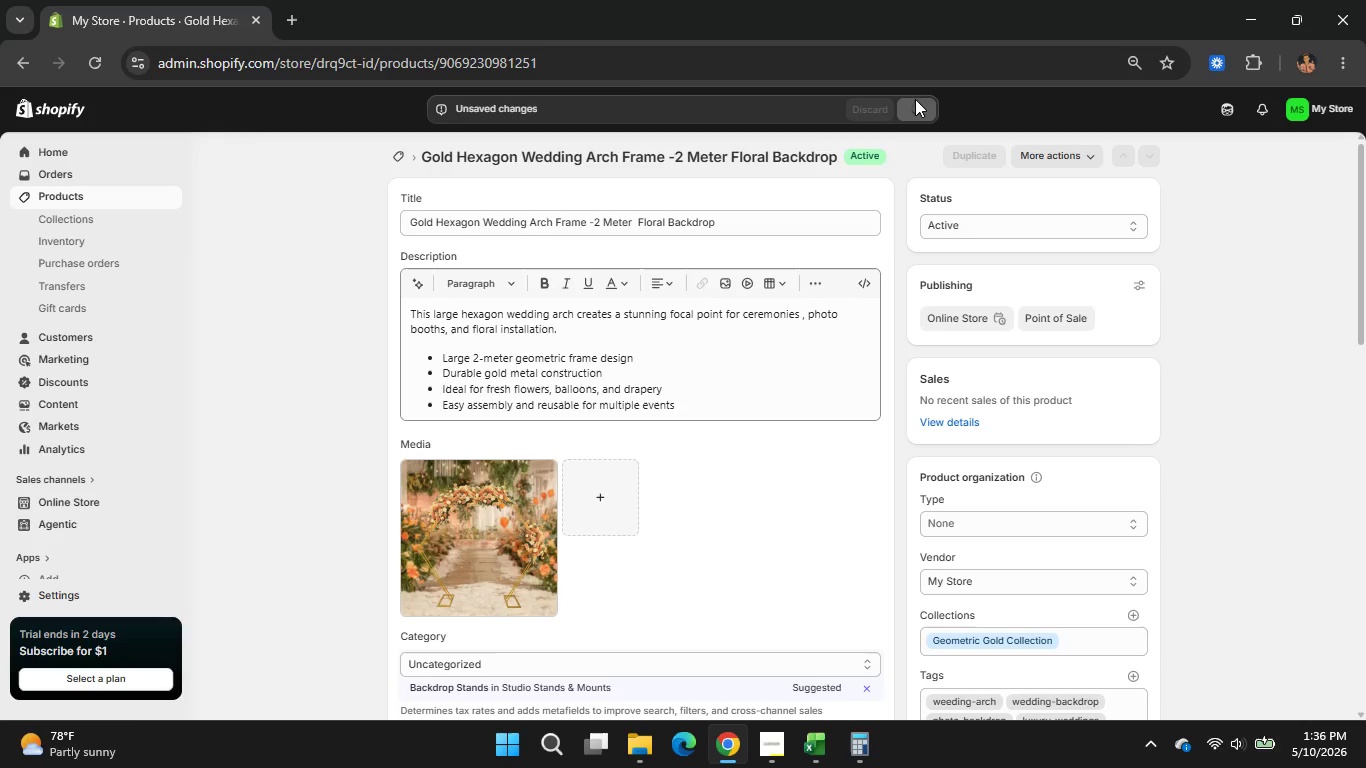 
wait(10.64)
 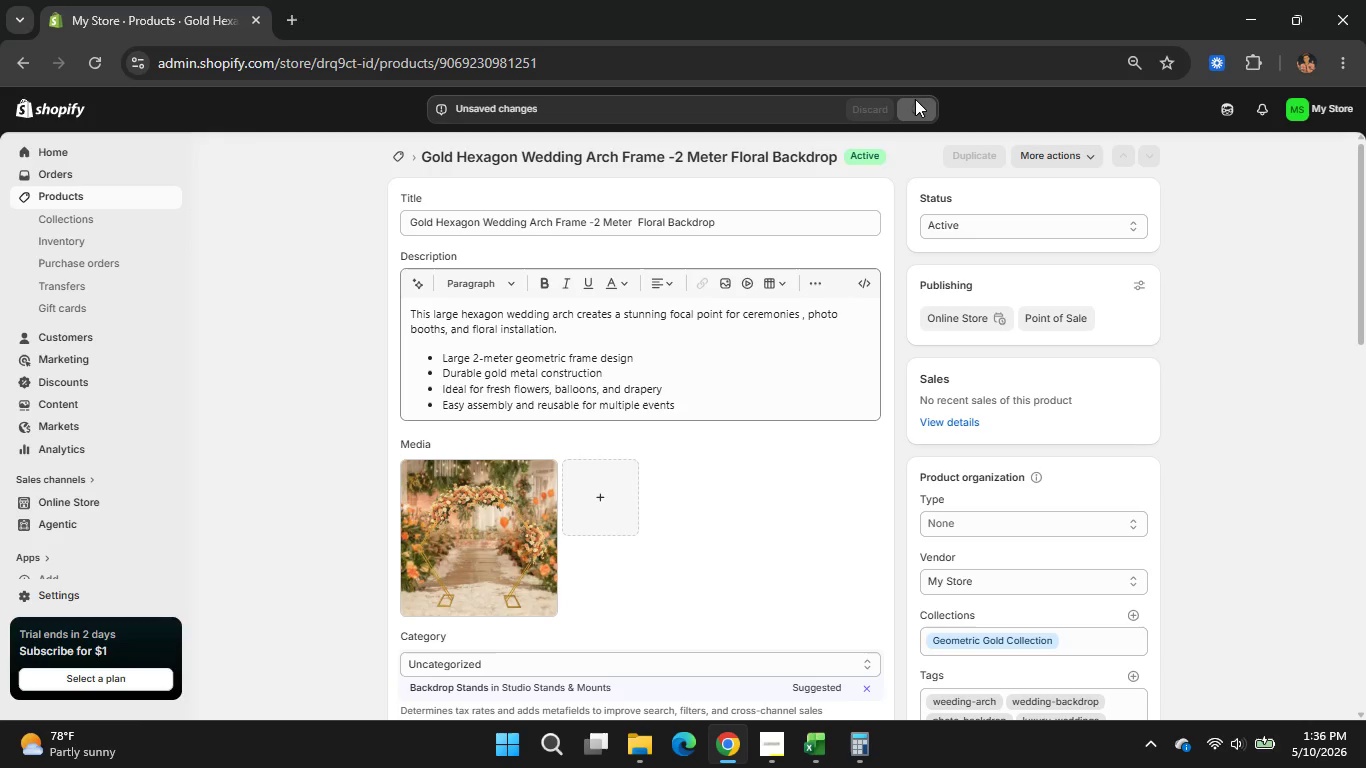 
left_click([396, 154])
 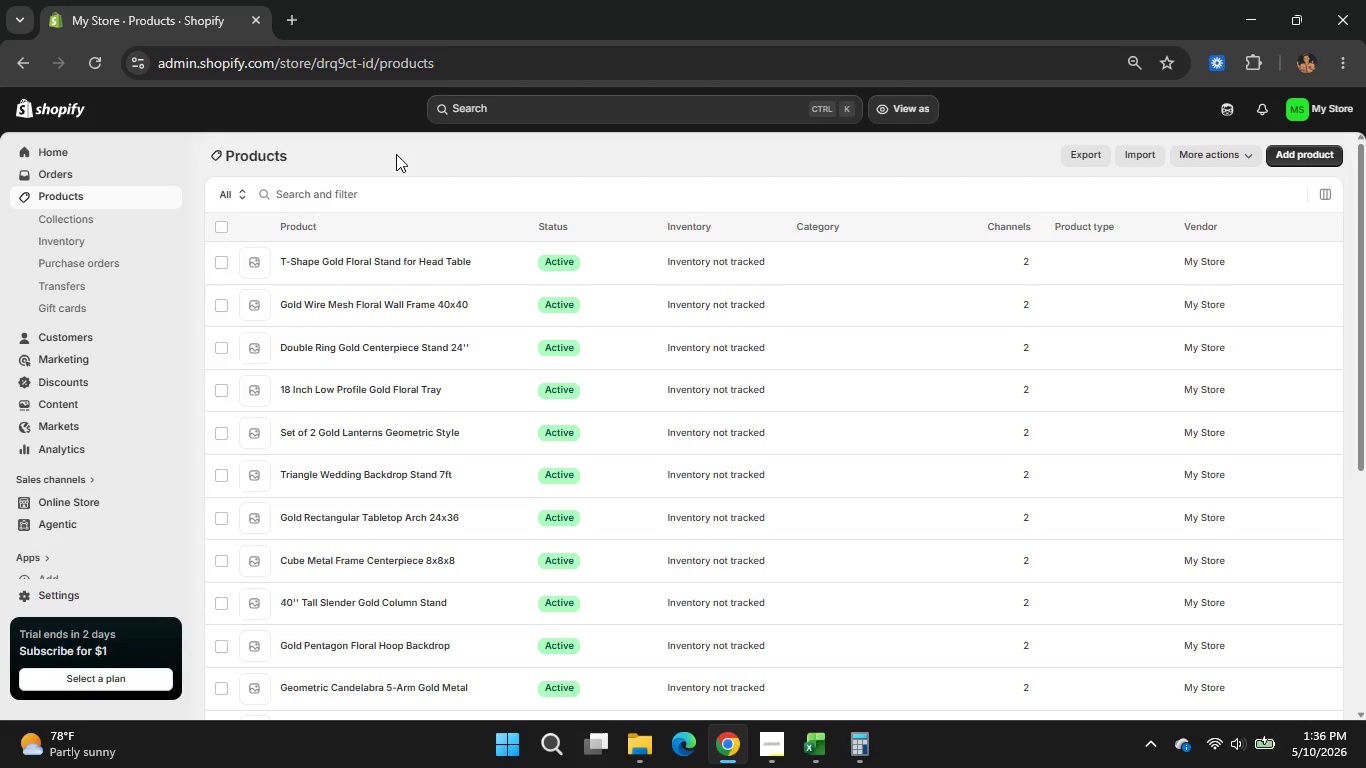 
wait(18.66)
 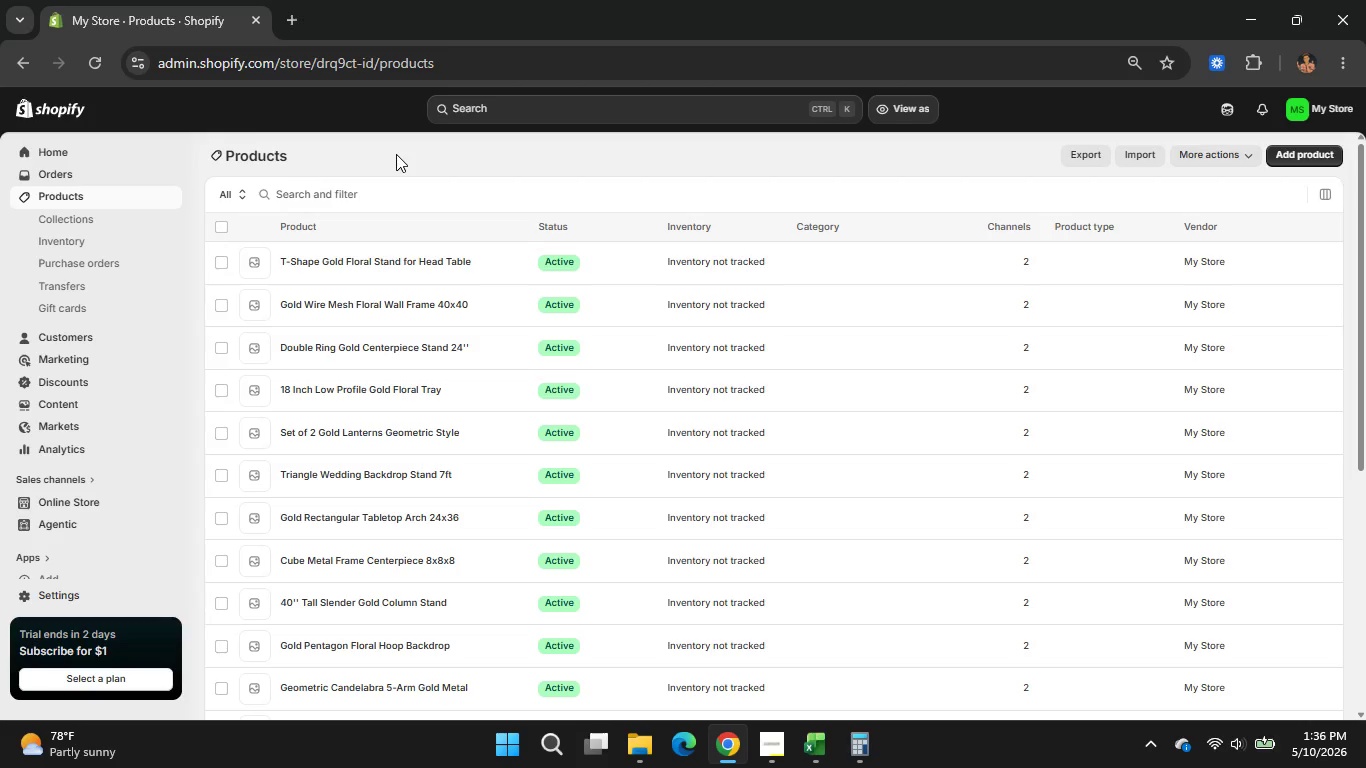 
scroll: coordinate [357, 388], scroll_direction: down, amount: 4.0
 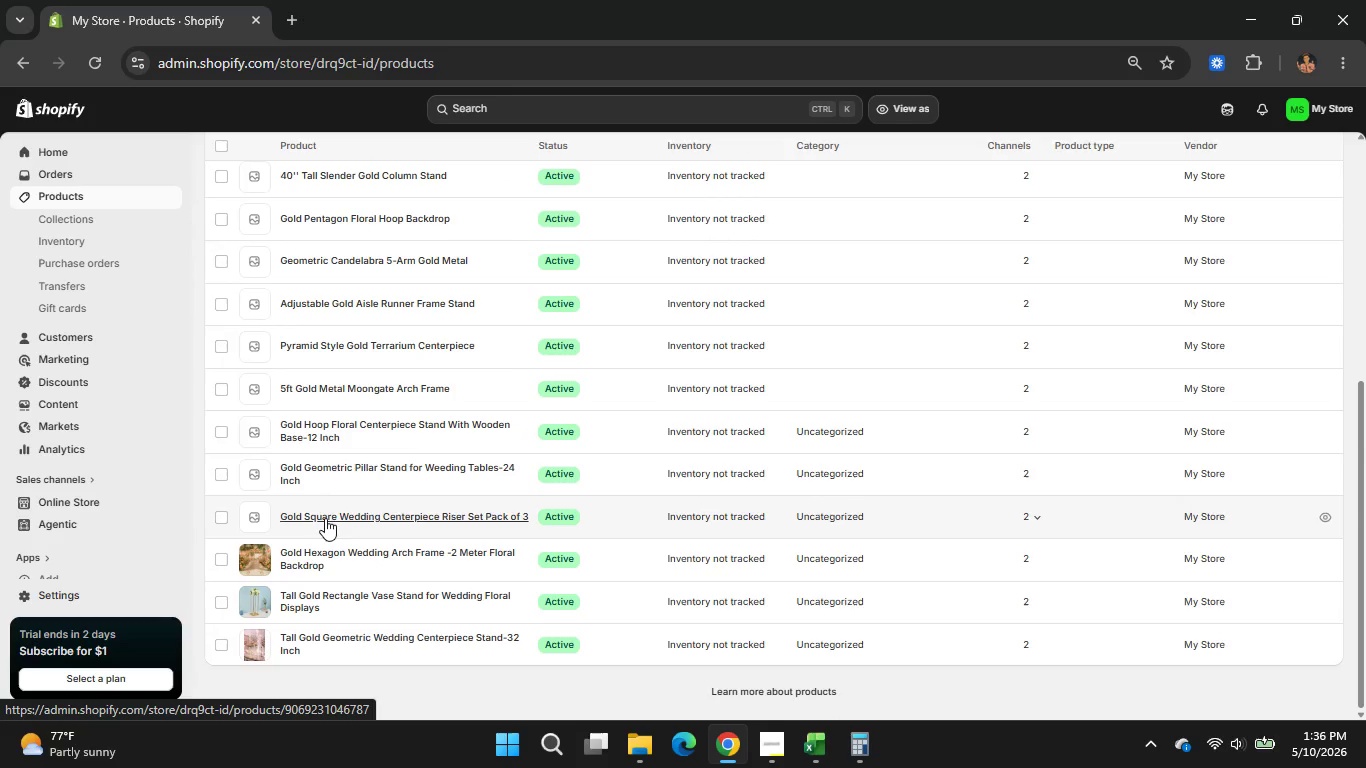 
left_click([325, 518])
 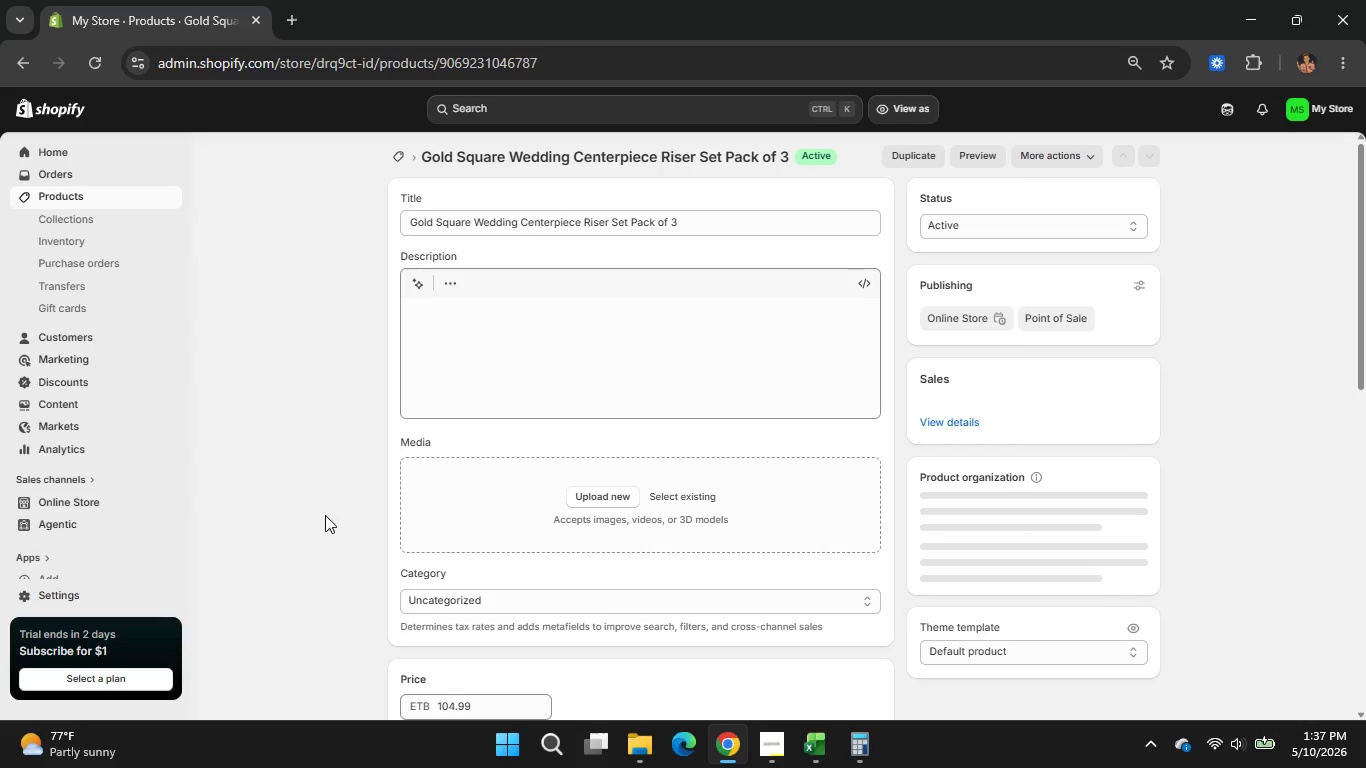 
wait(6.94)
 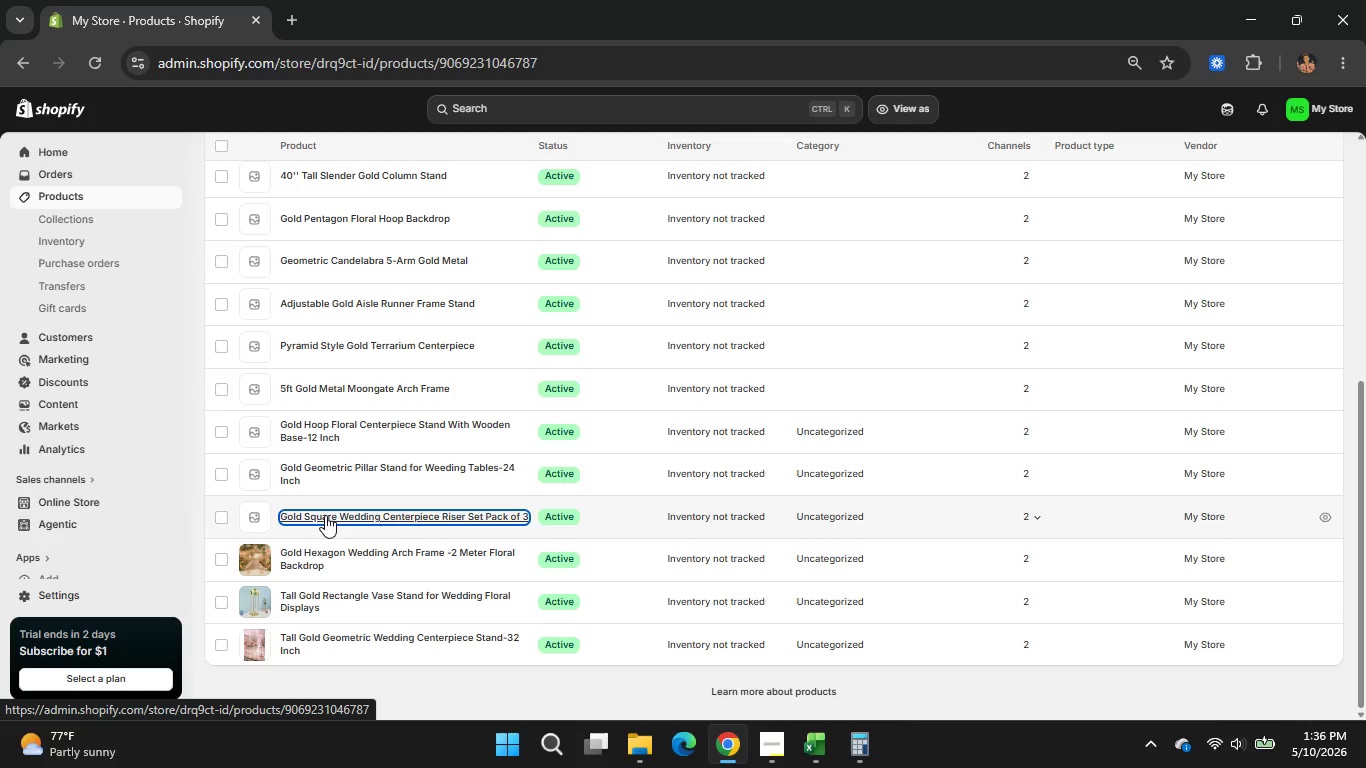 
left_click([628, 743])
 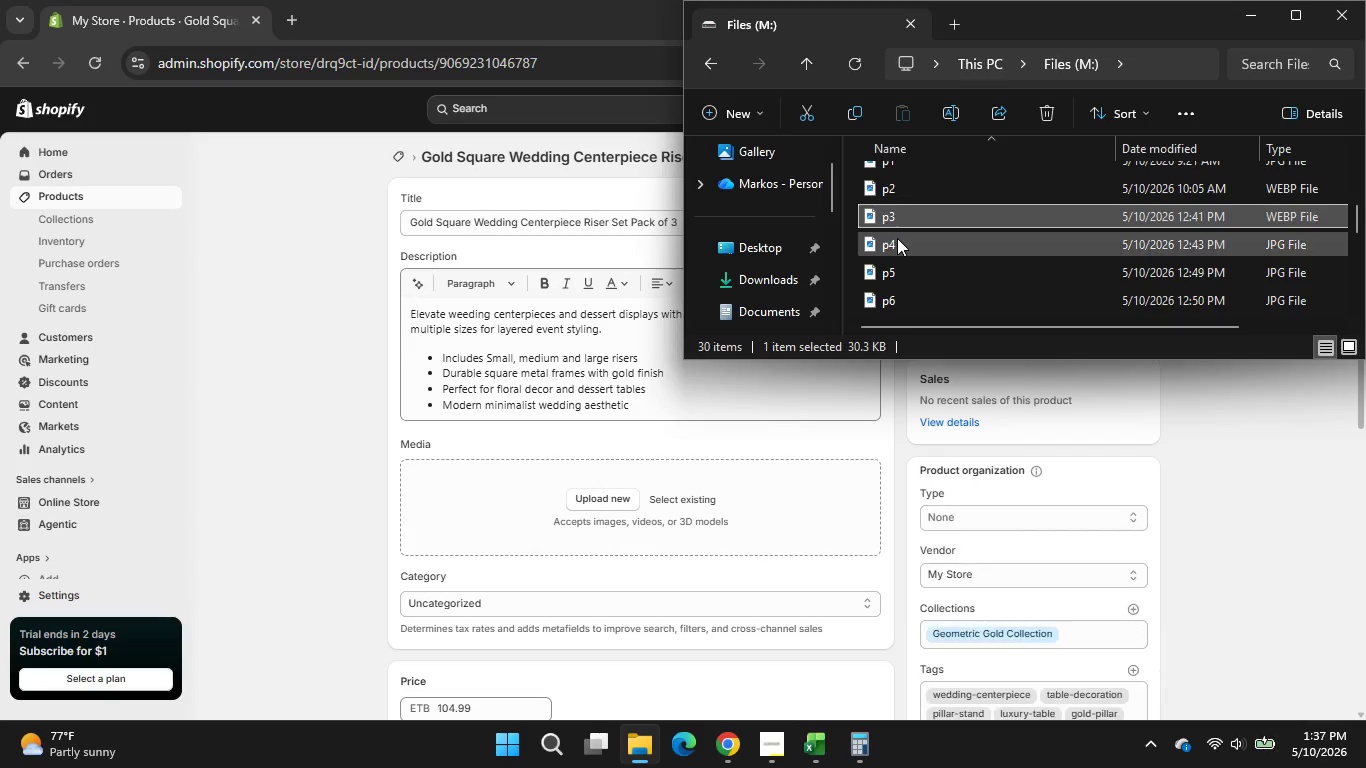 
left_click_drag(start_coordinate=[897, 238], to_coordinate=[571, 468])
 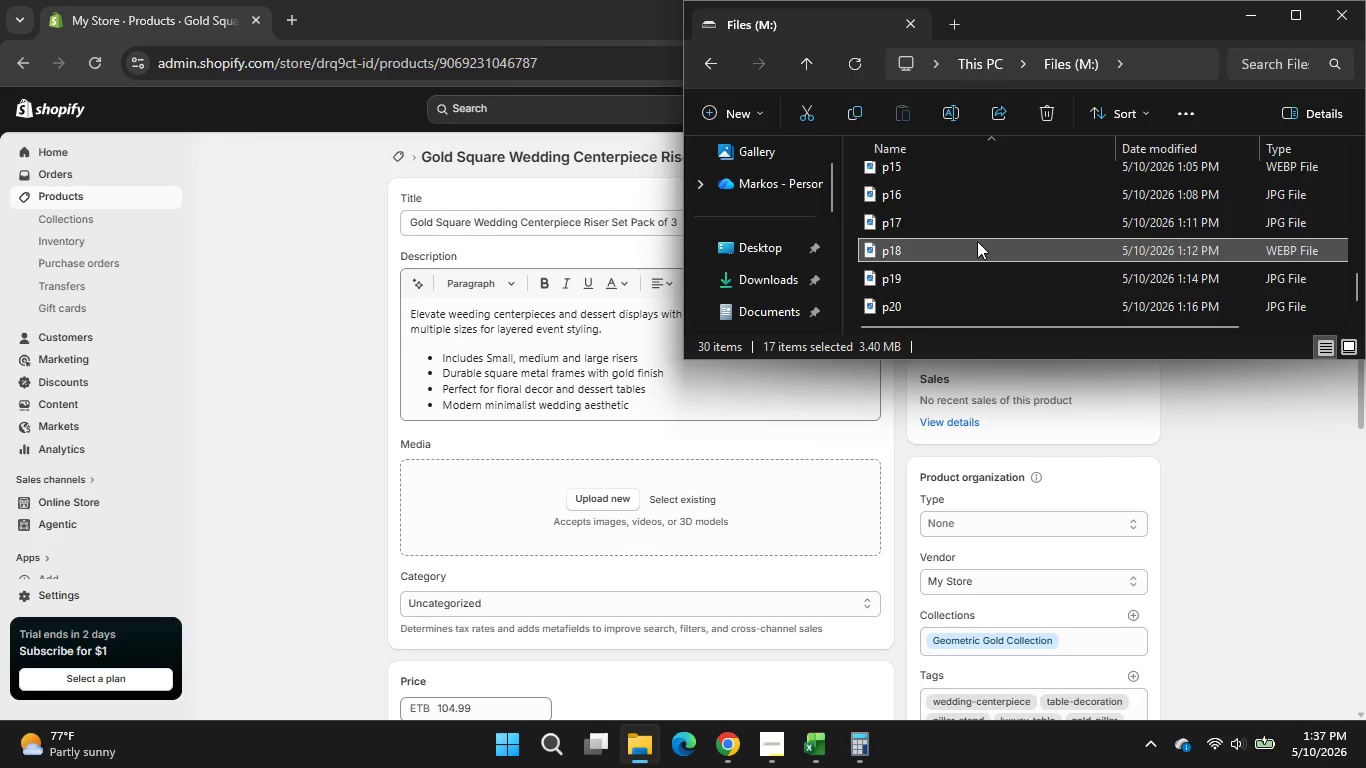 
left_click([977, 241])
 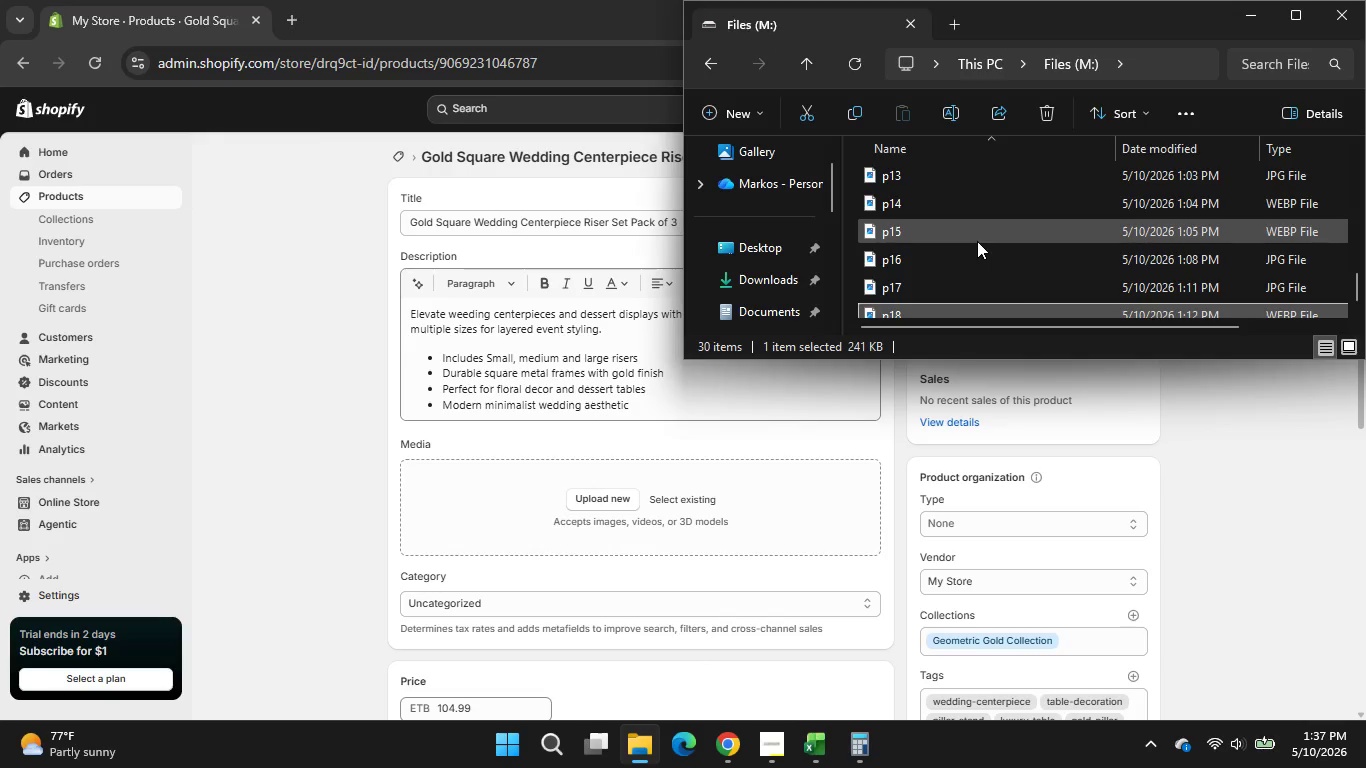 
scroll: coordinate [977, 241], scroll_direction: up, amount: 4.0
 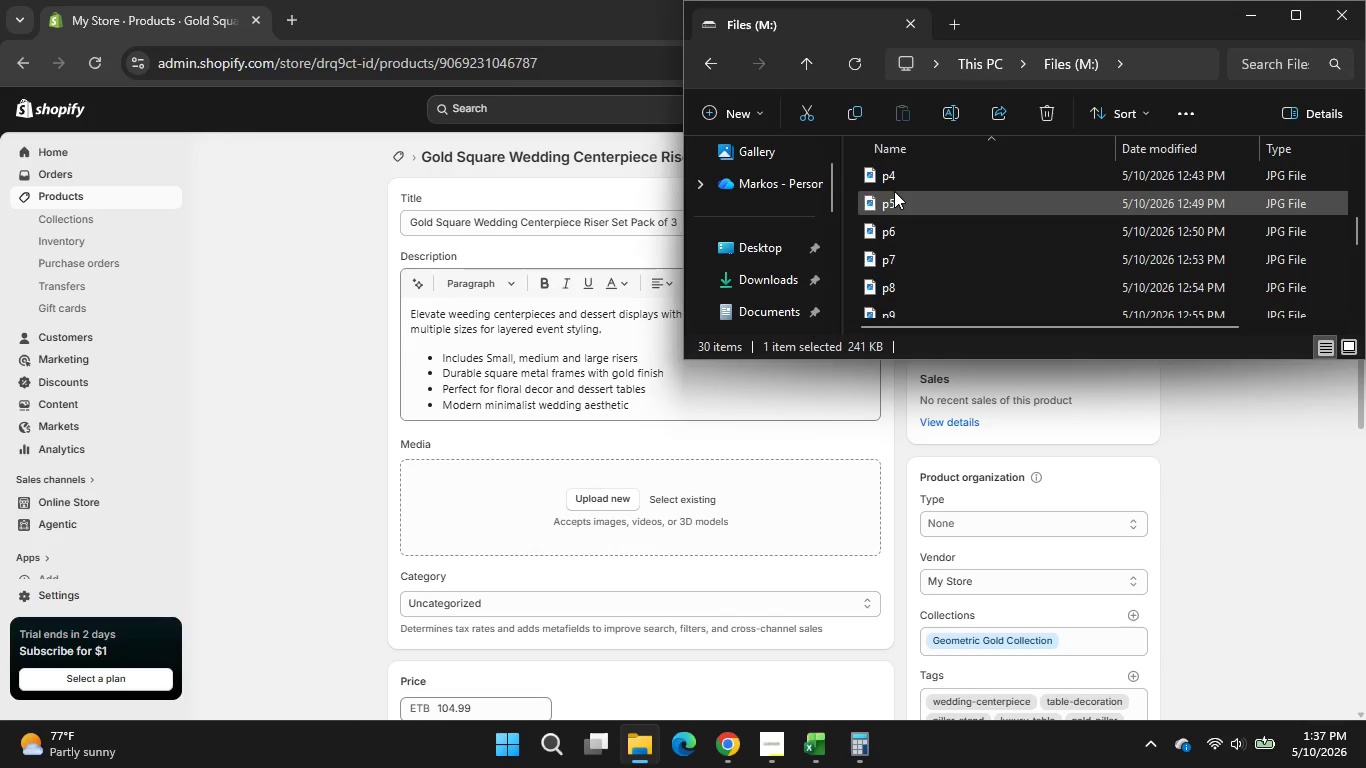 
double_click([894, 179])
 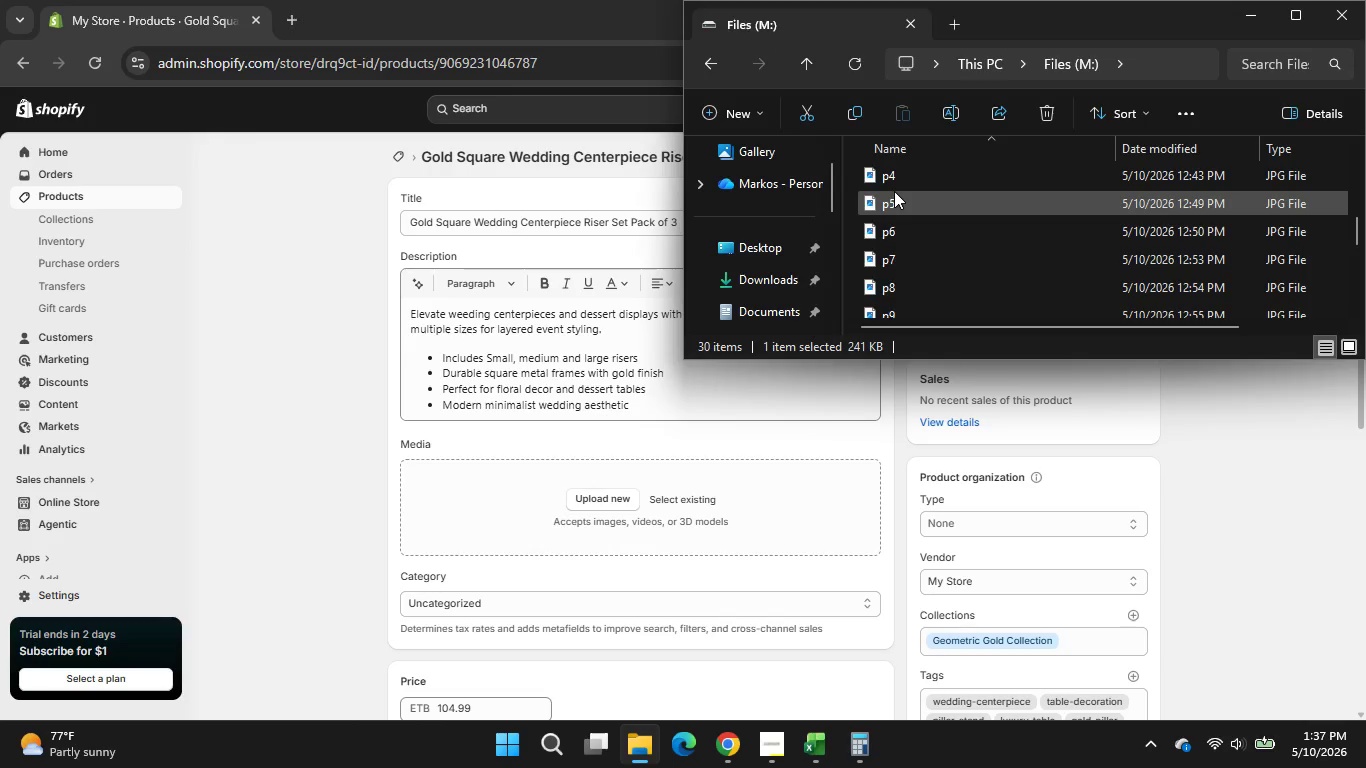 
left_click([889, 176])
 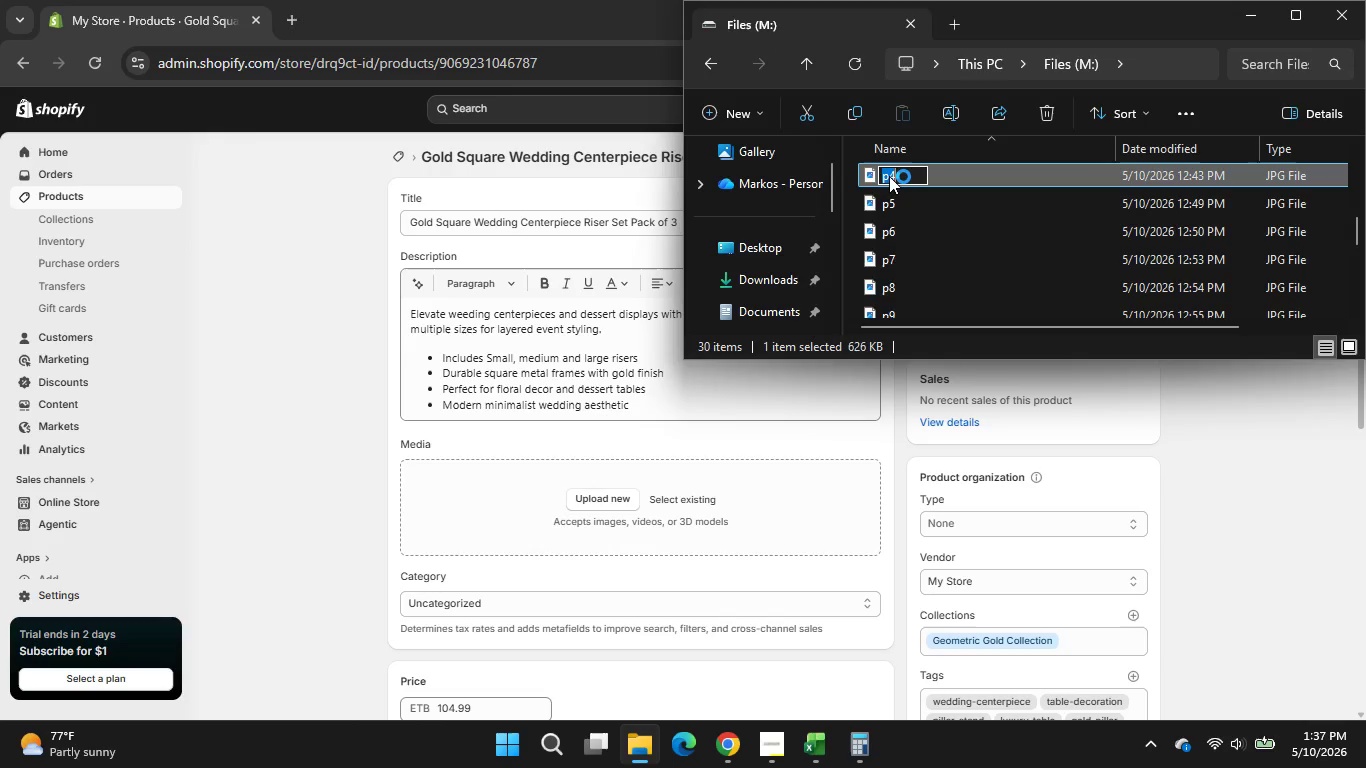 
left_click([955, 173])
 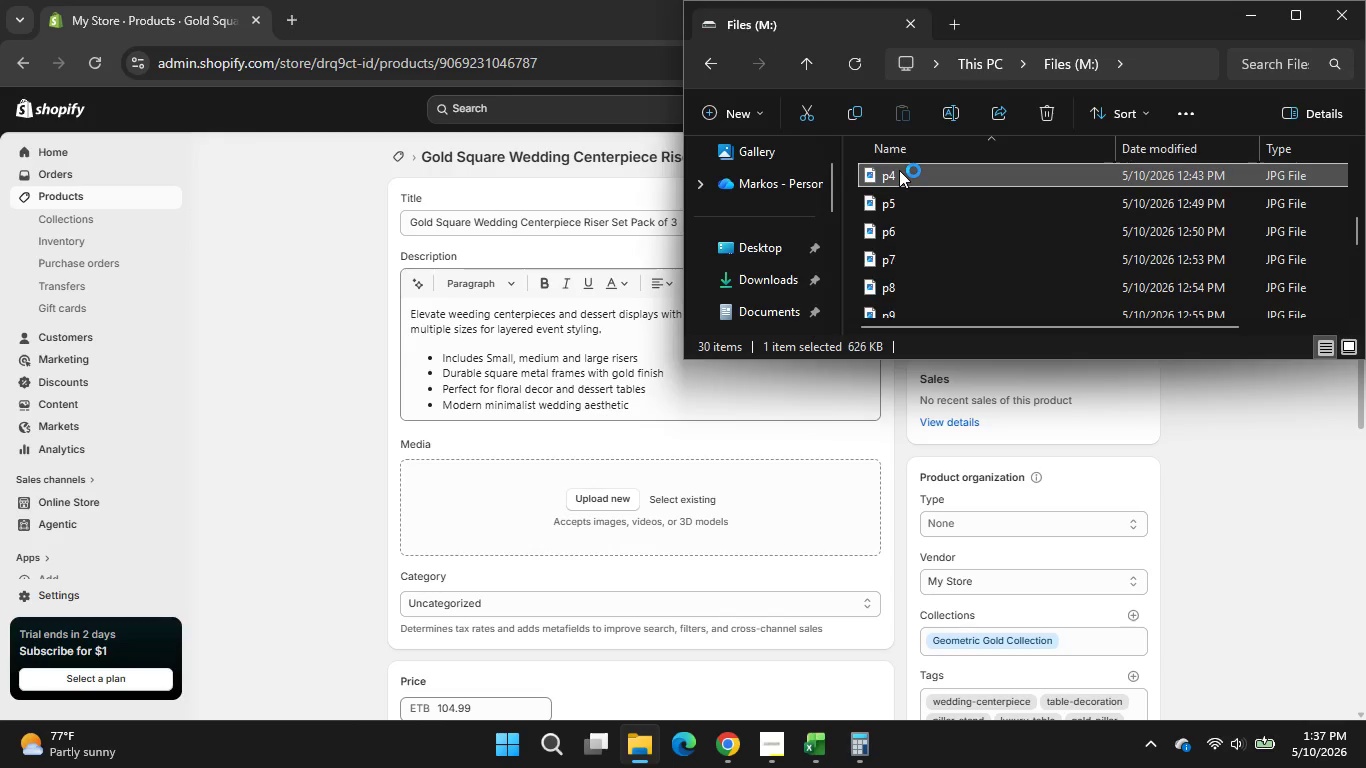 
left_click_drag(start_coordinate=[899, 170], to_coordinate=[572, 531])
 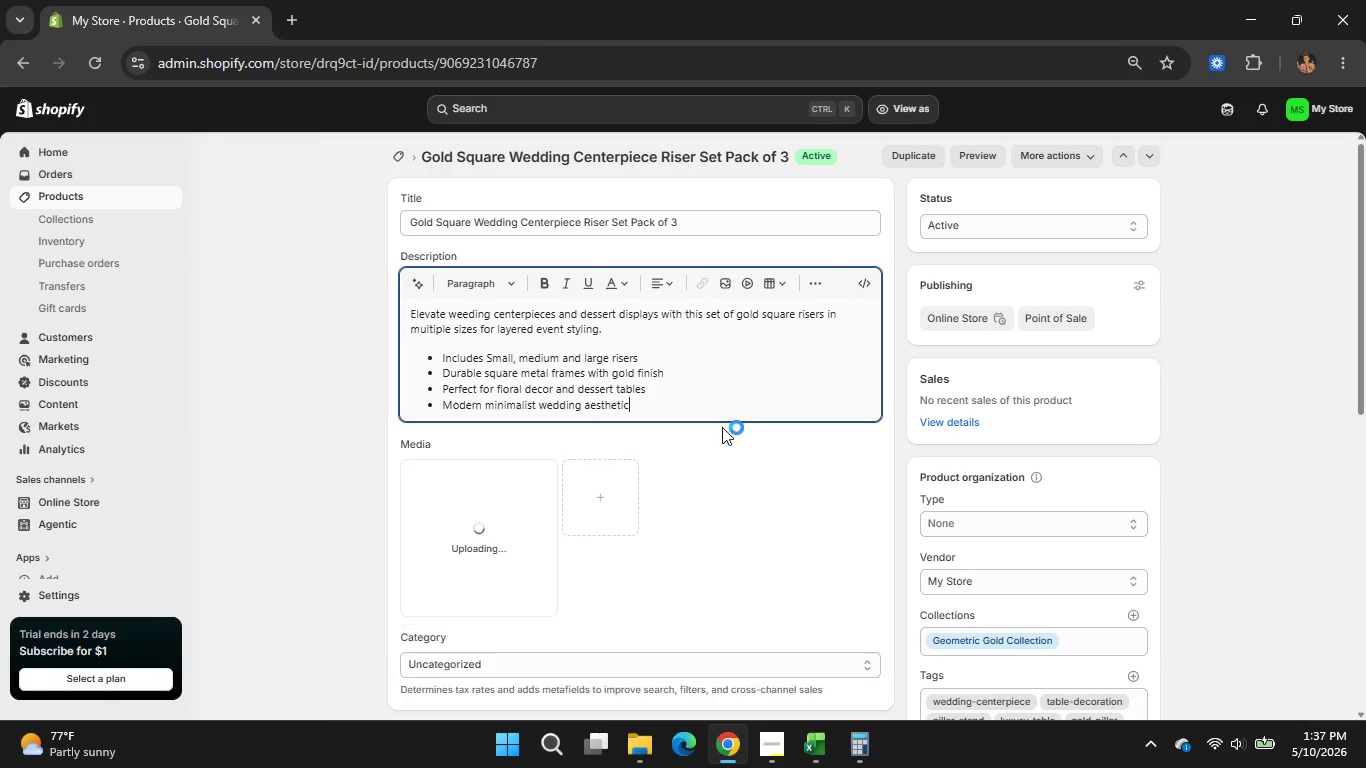 
wait(5.39)
 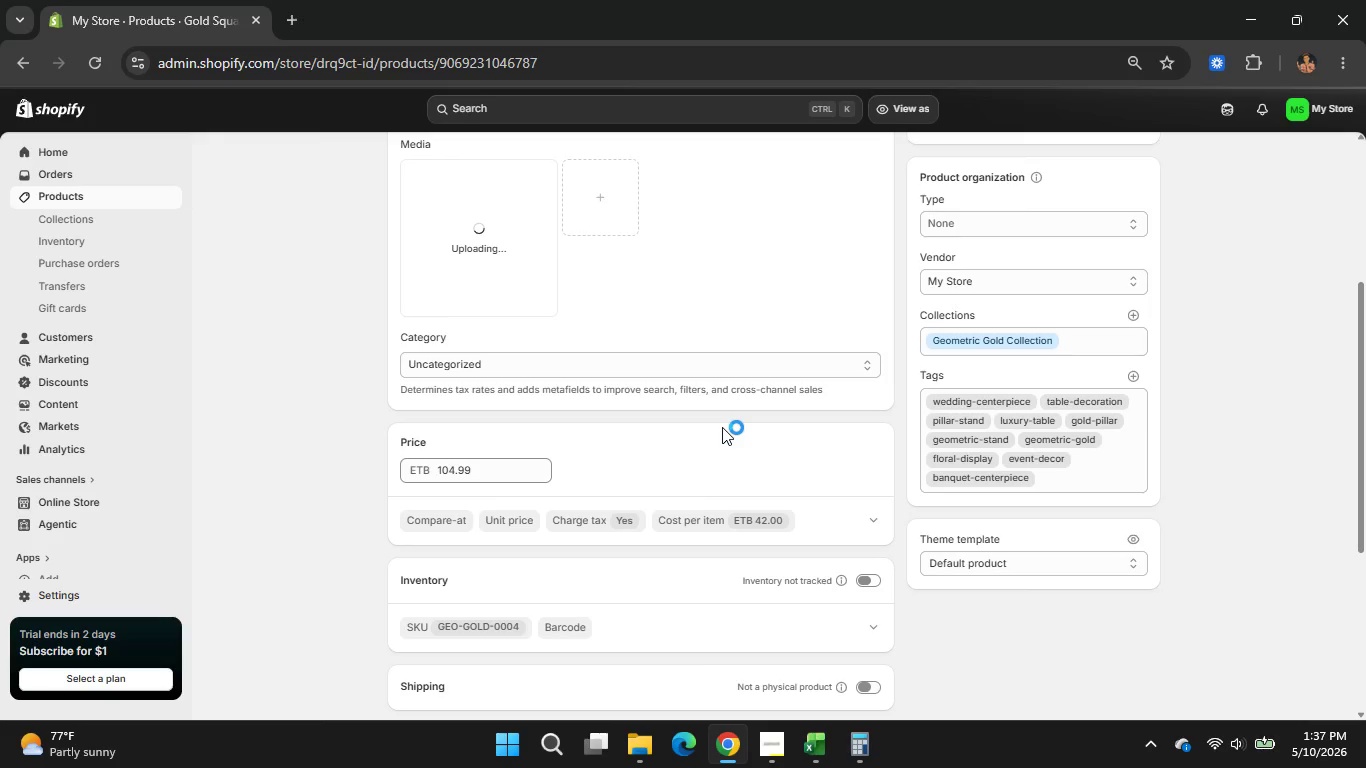 
double_click([434, 509])
 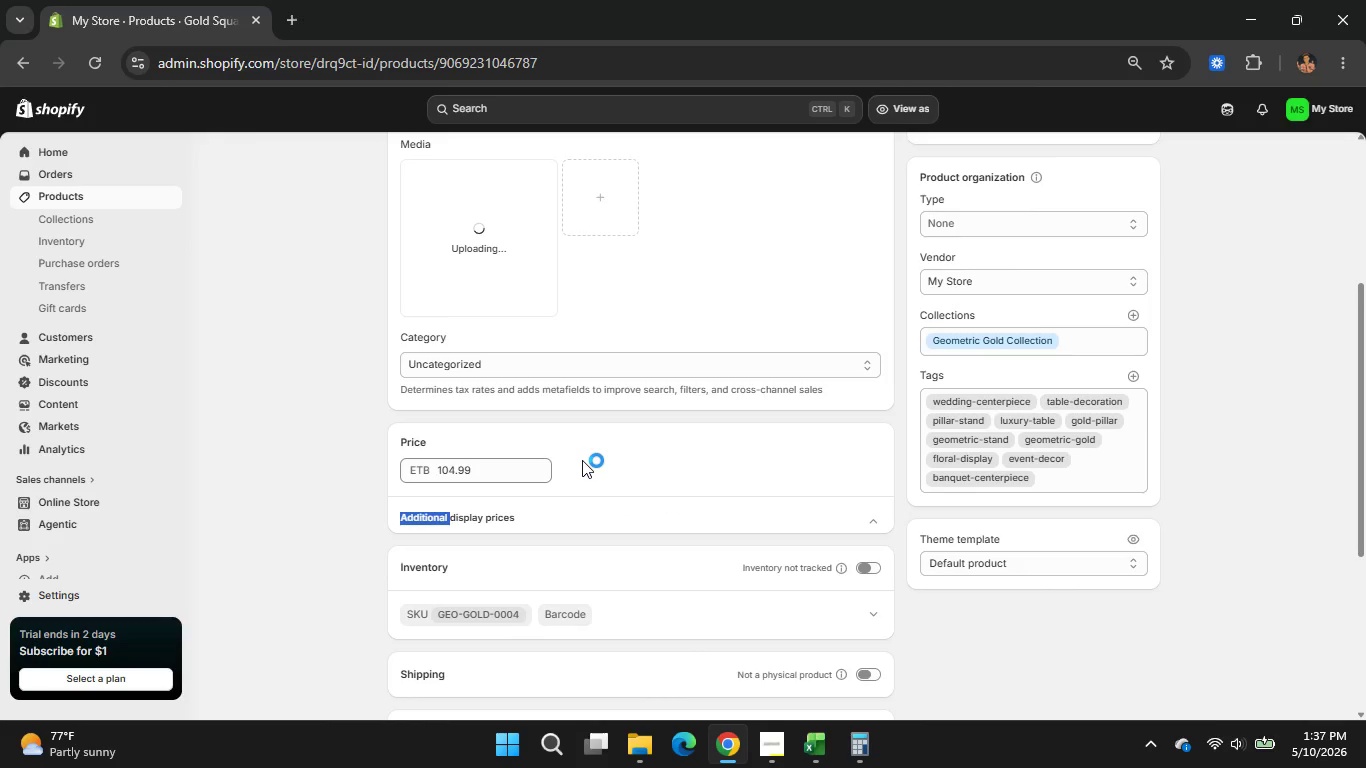 
scroll: coordinate [588, 459], scroll_direction: down, amount: 6.0
 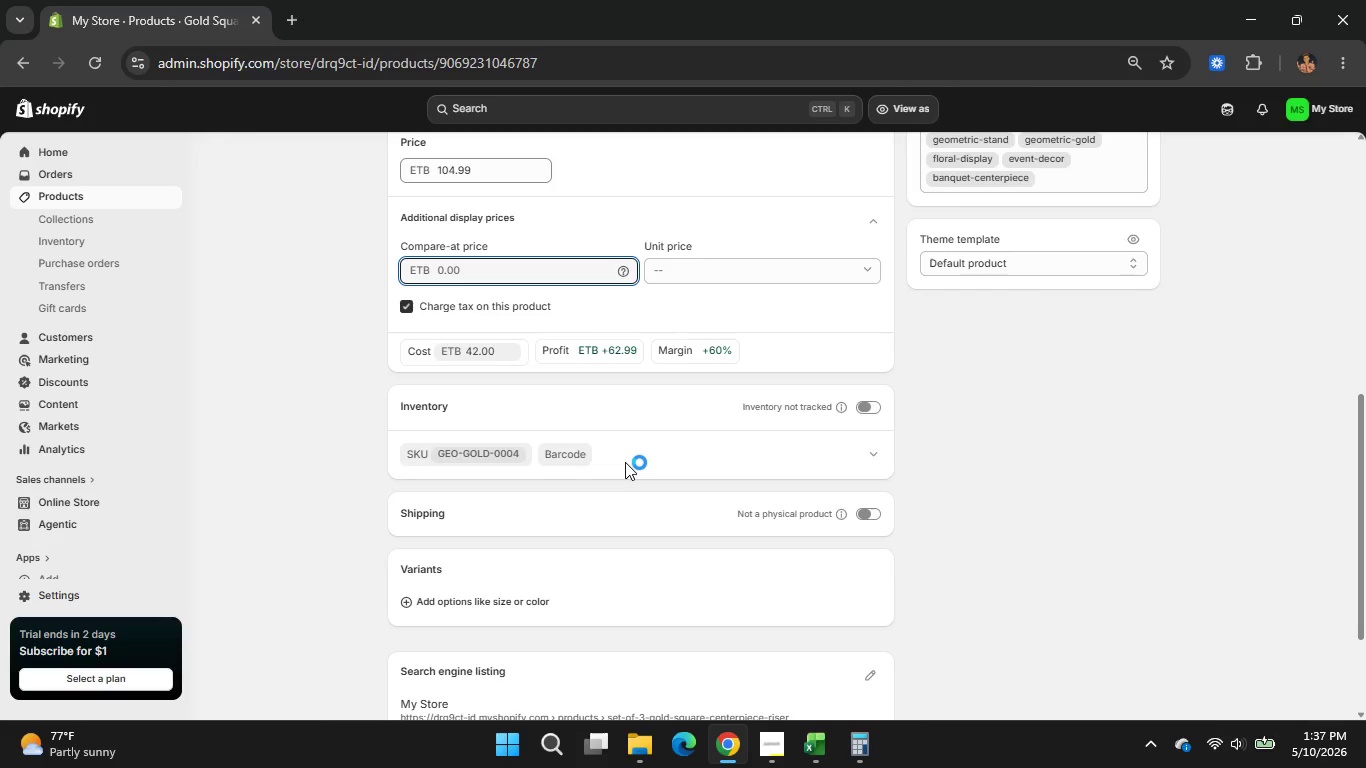 
left_click([965, 521])
 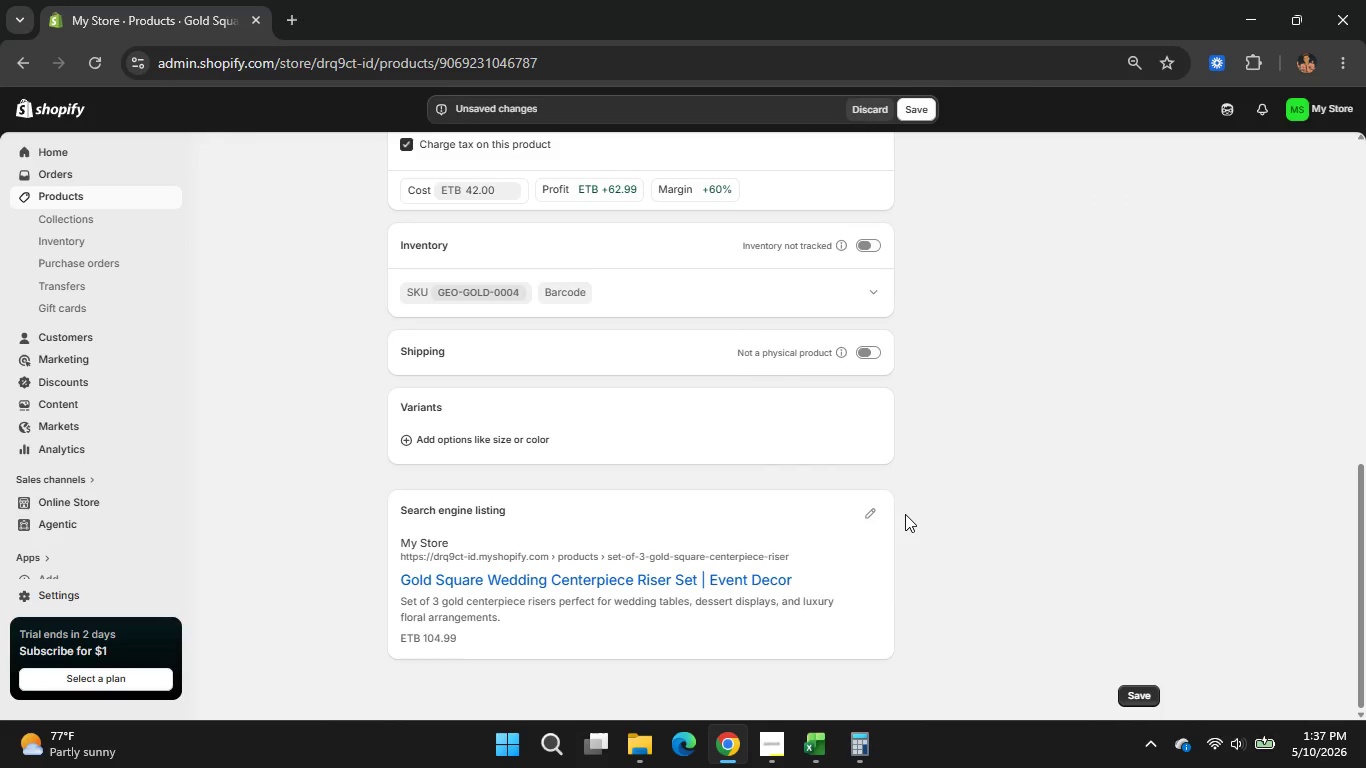 
scroll: coordinate [950, 565], scroll_direction: down, amount: 3.0
 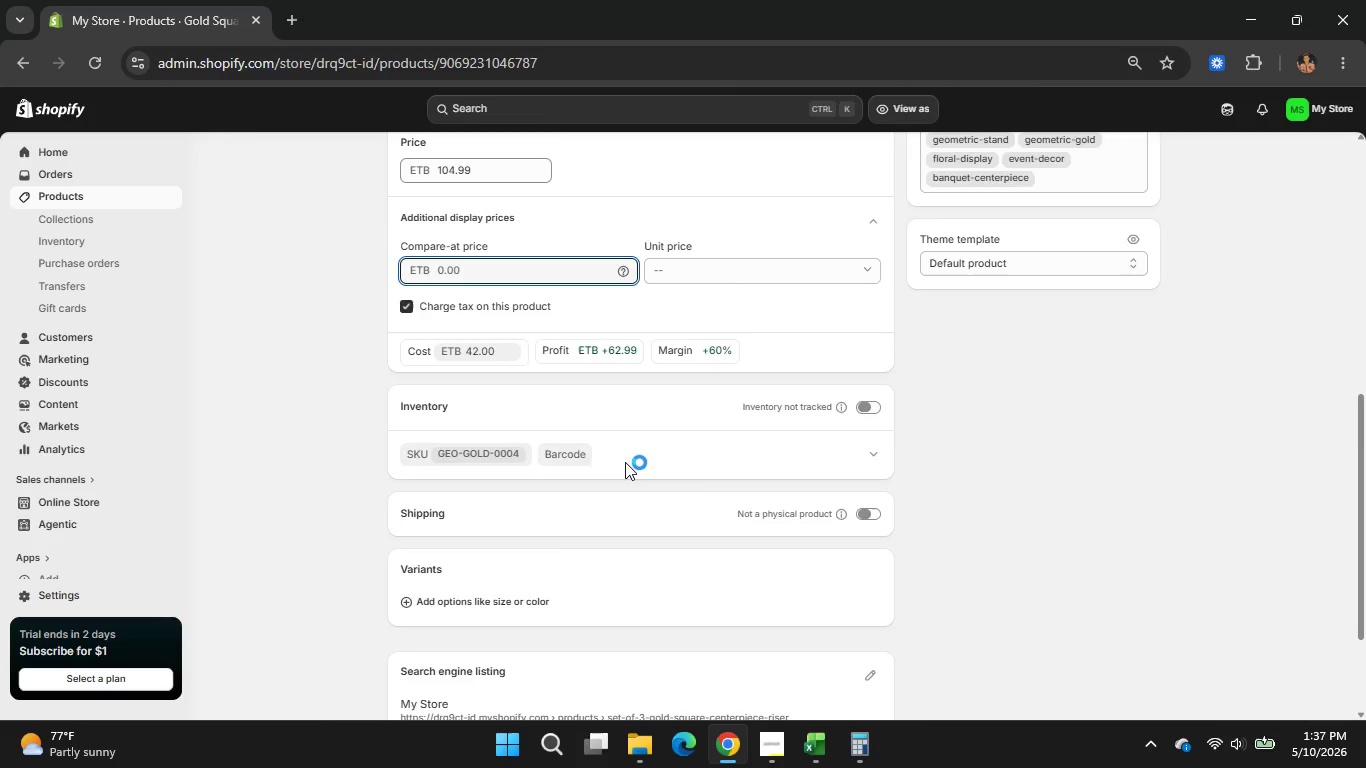 
left_click([870, 516])
 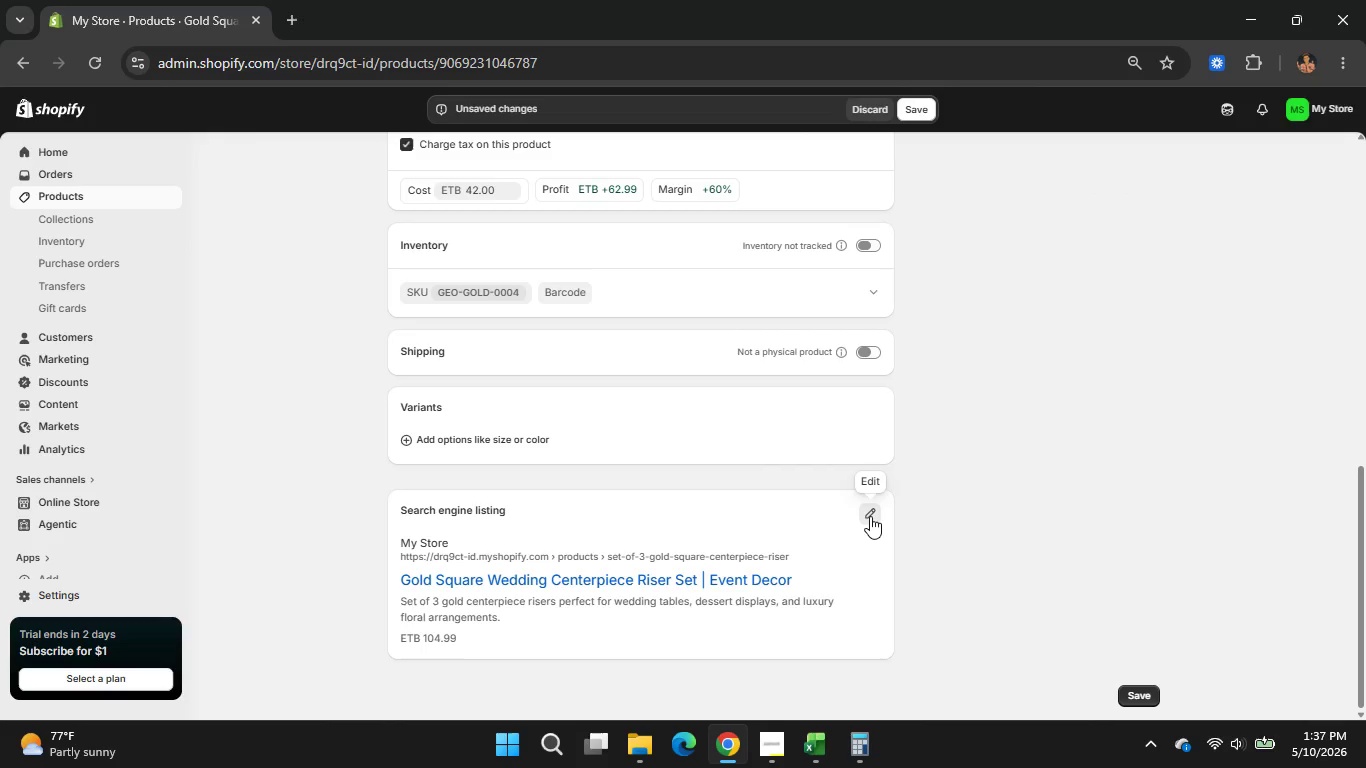 
scroll: coordinate [870, 516], scroll_direction: down, amount: 4.0
 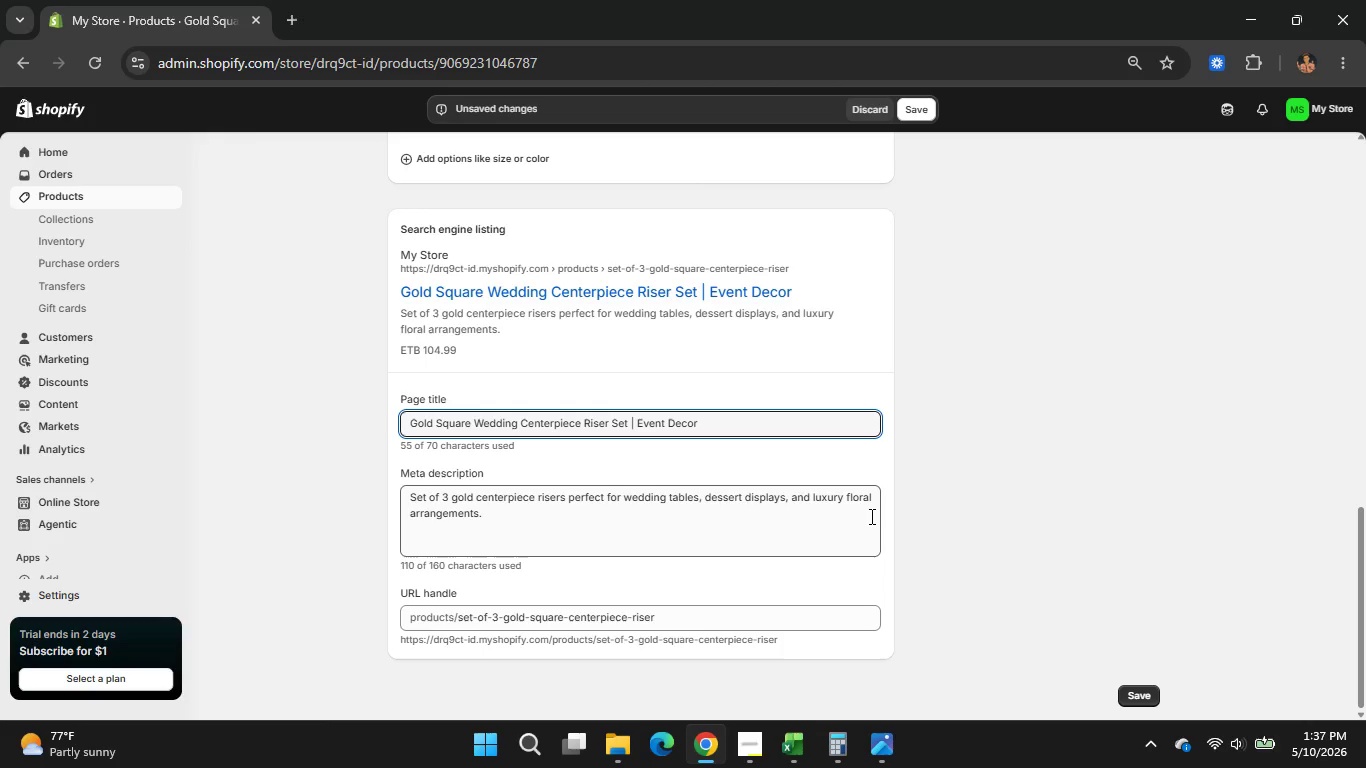 
scroll: coordinate [870, 516], scroll_direction: up, amount: 5.0
 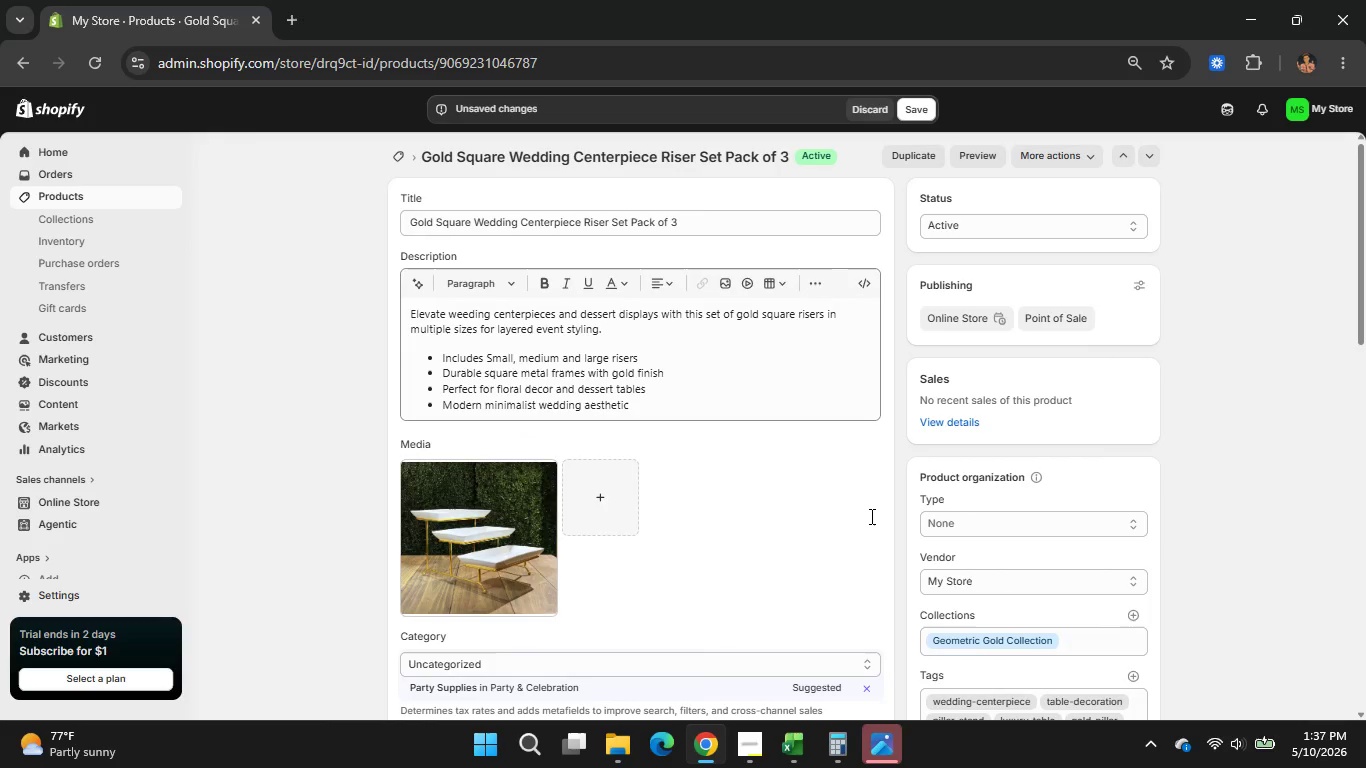 
scroll: coordinate [870, 516], scroll_direction: down, amount: 7.0
 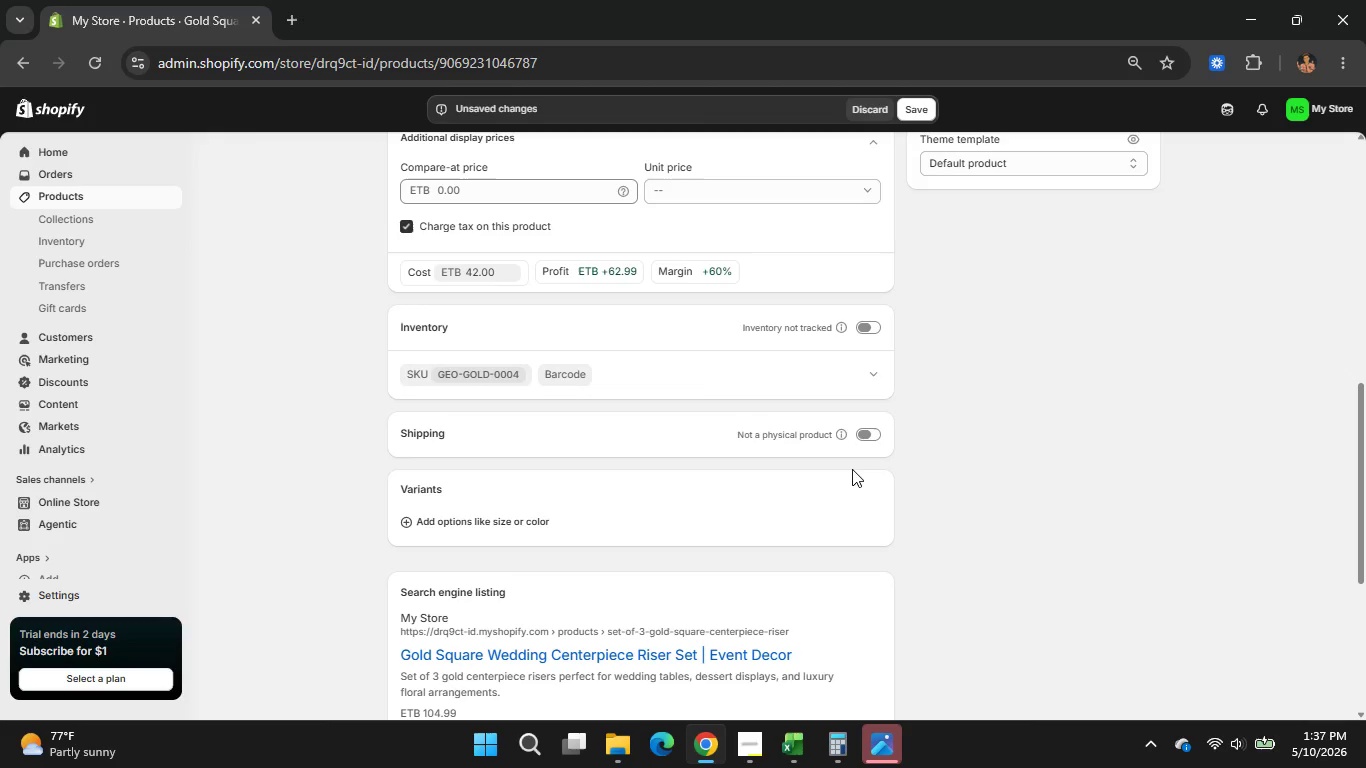 
wait(5.38)
 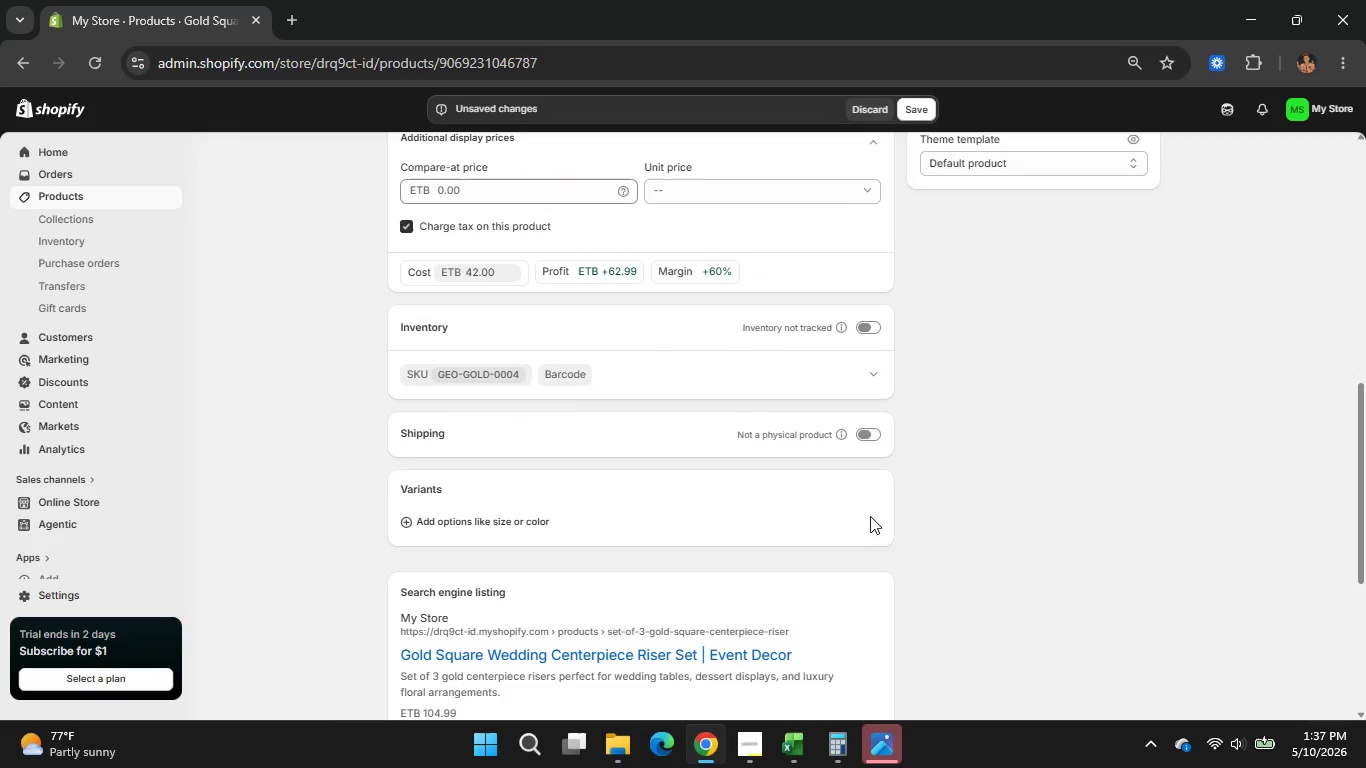 
scroll: coordinate [960, 501], scroll_direction: up, amount: 8.0
 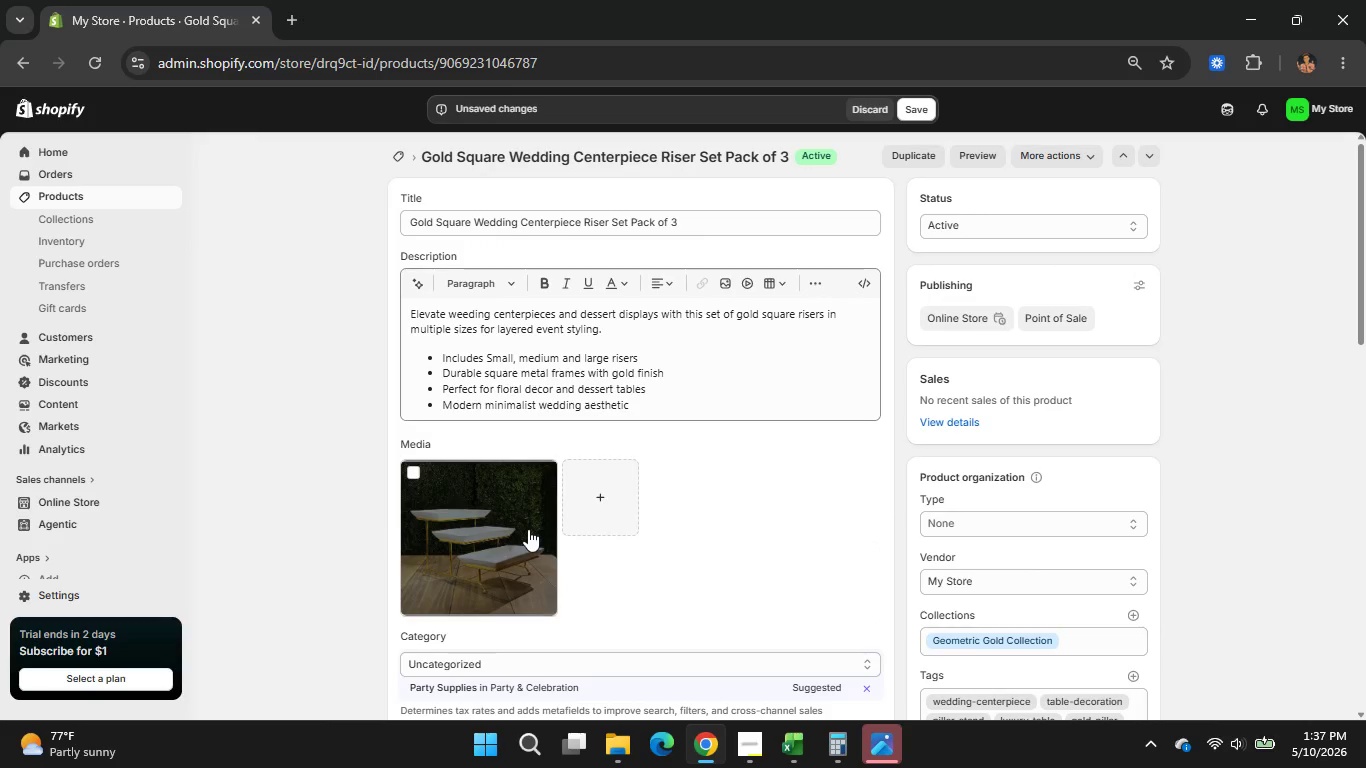 
left_click([528, 529])
 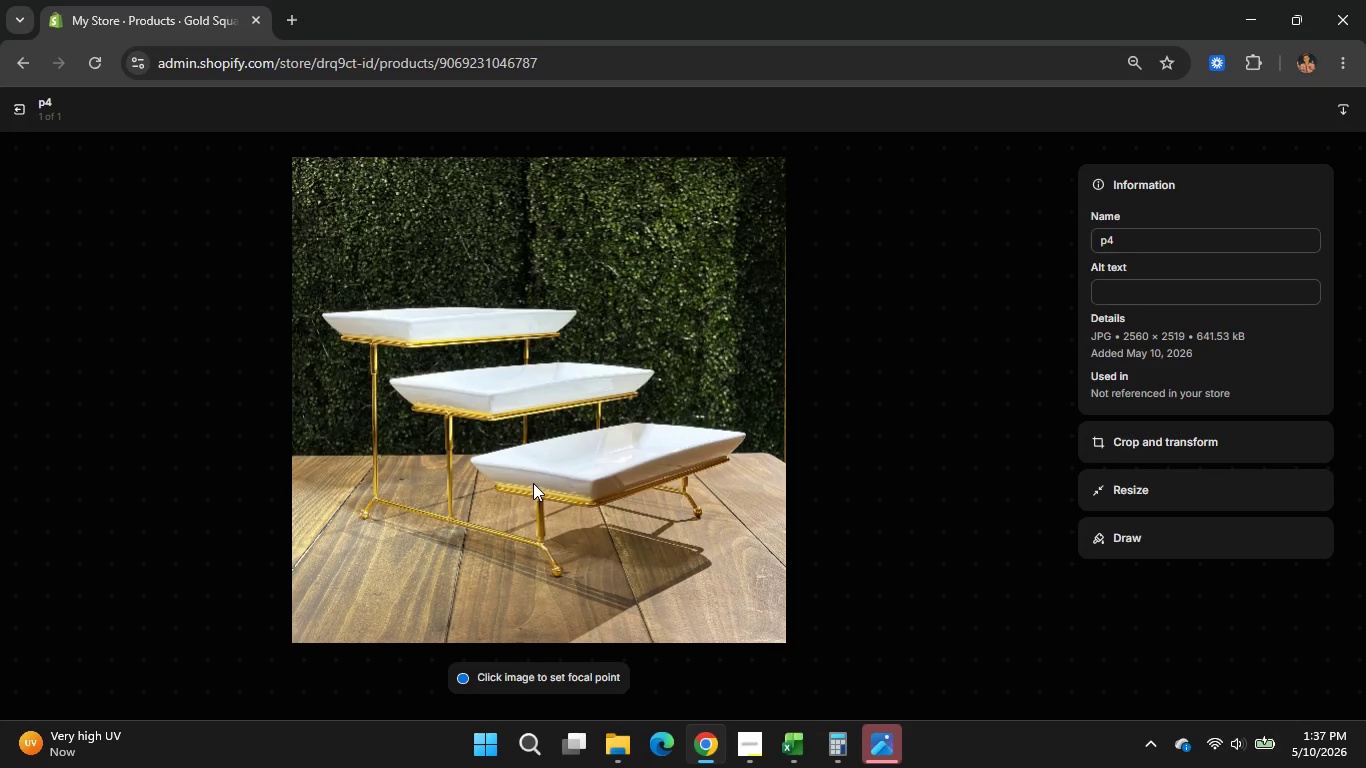 
wait(10.06)
 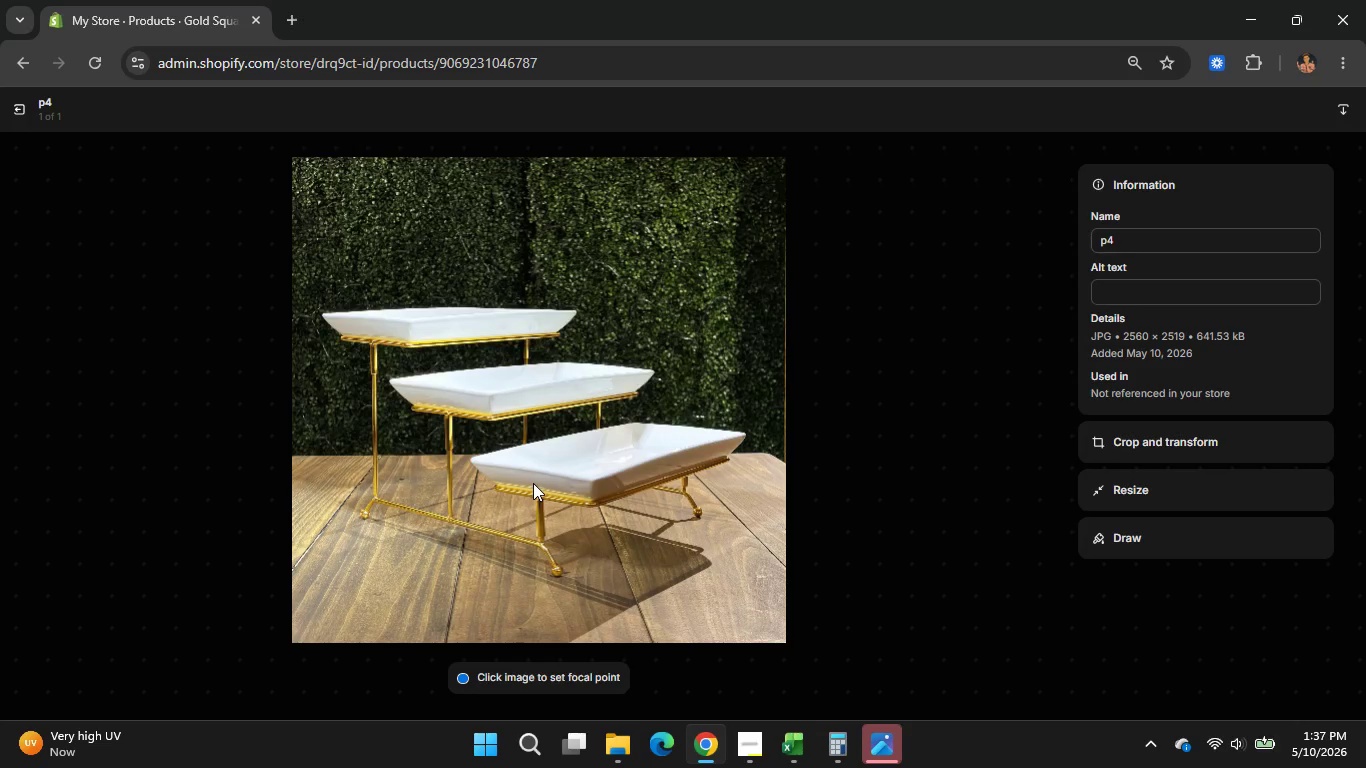 
double_click([1124, 286])
 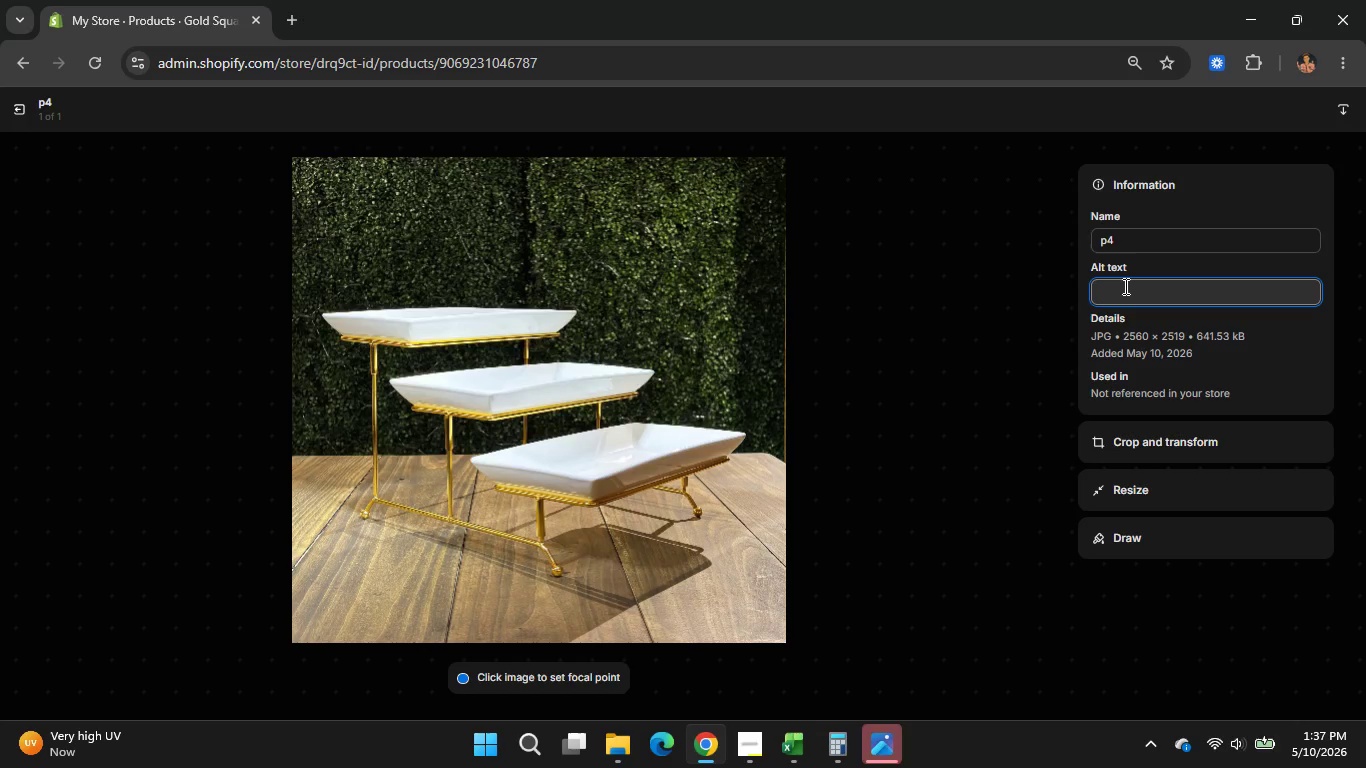 
type(Gold square )
 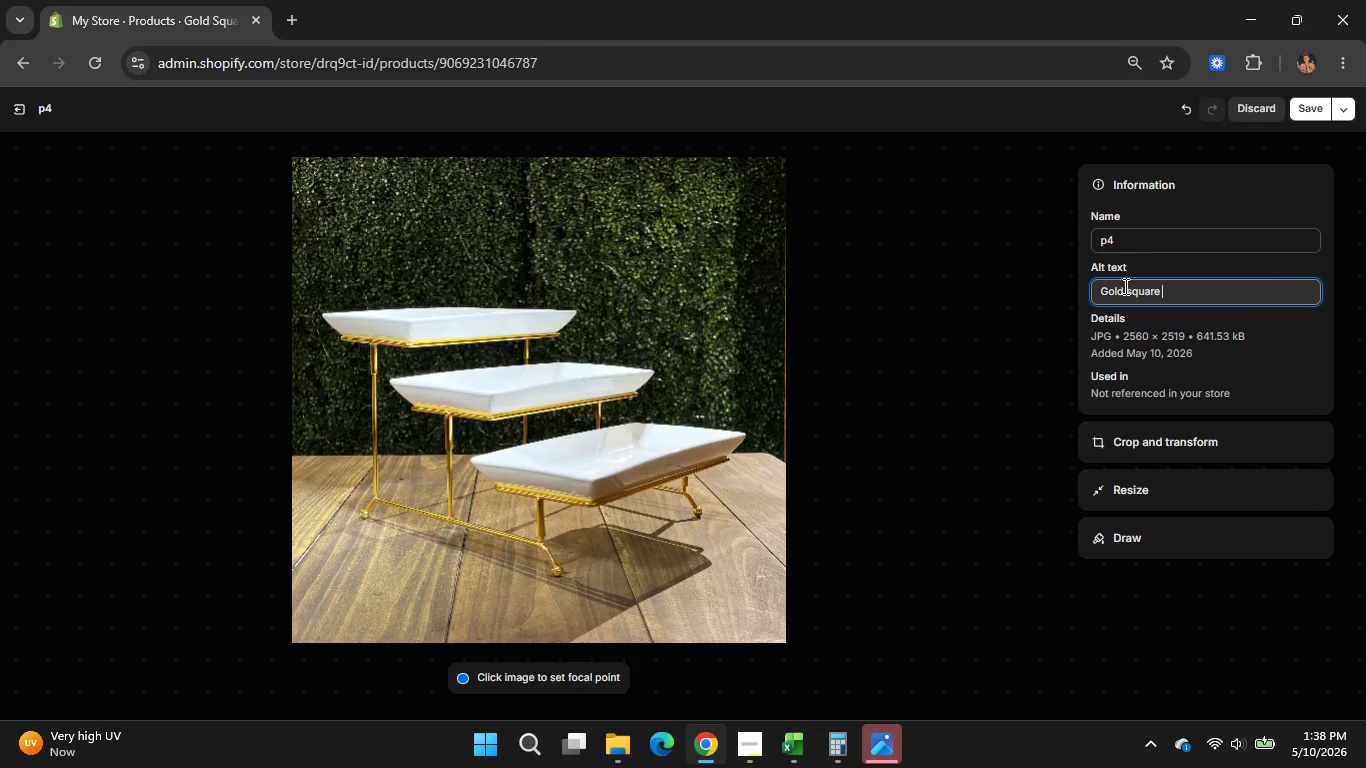 
type(centerpiece risers styled )
 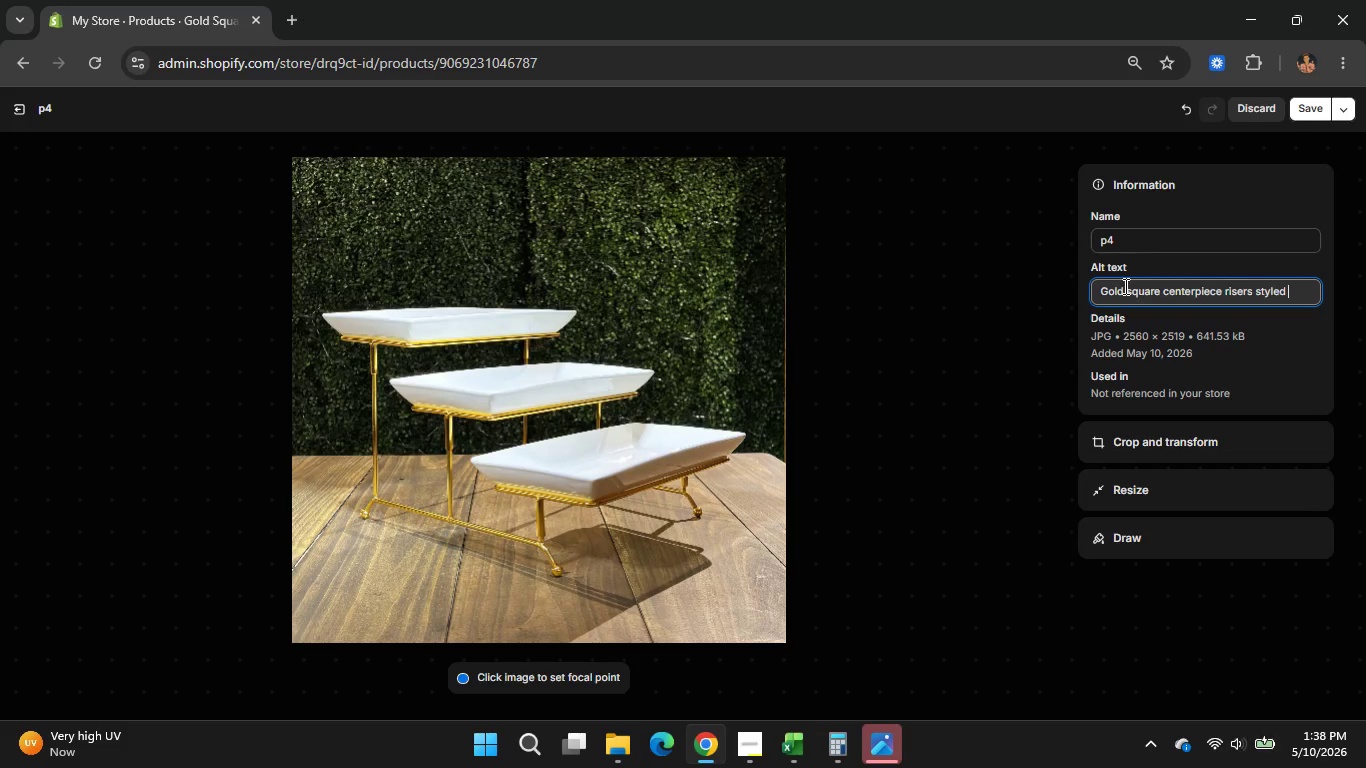 
type(for wedding receptions table)
 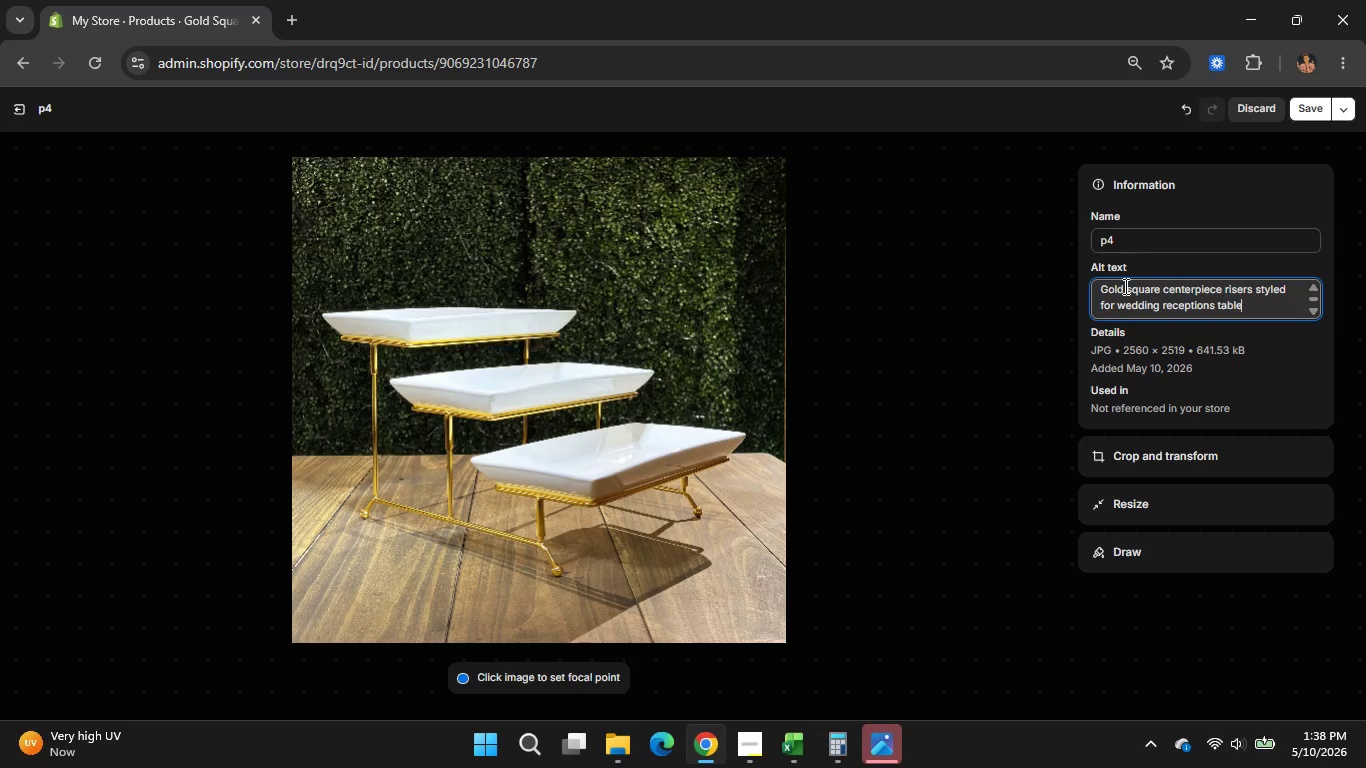 
key(S)
 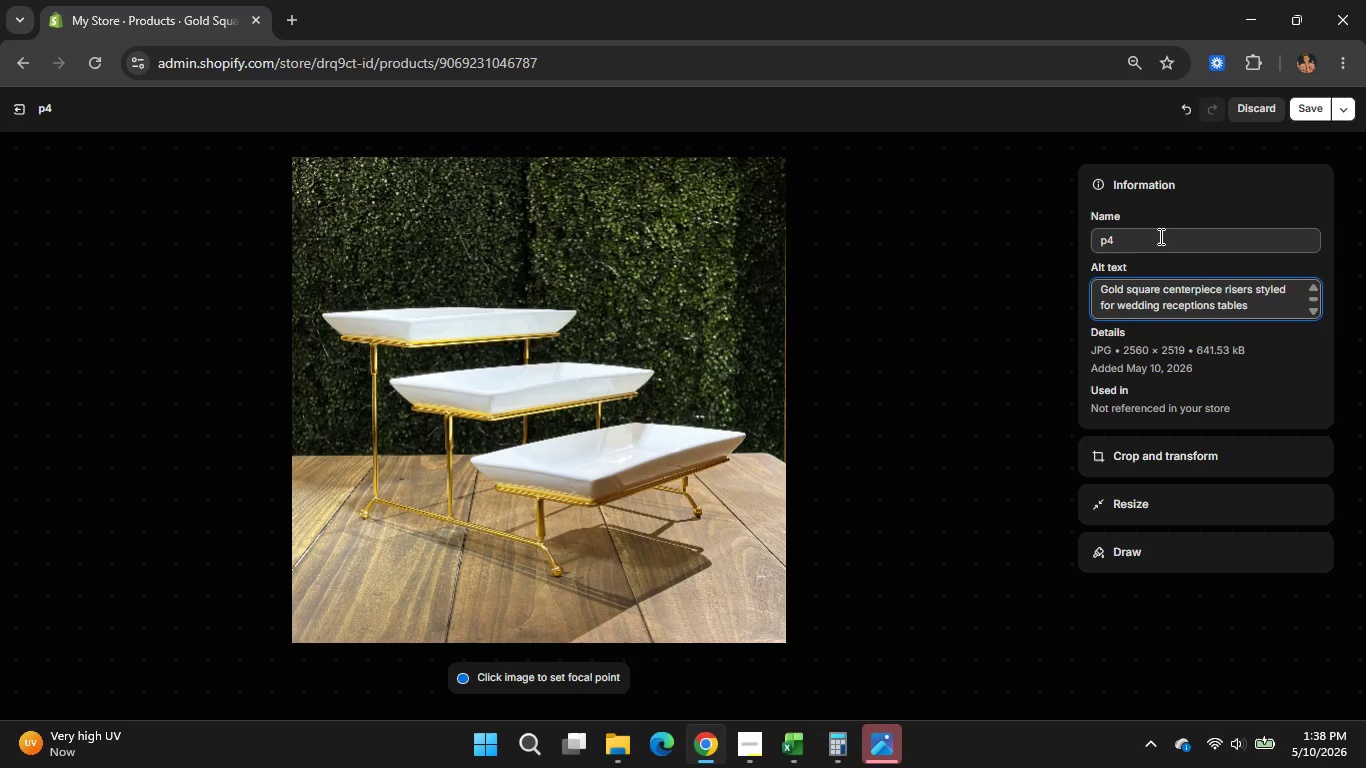 
left_click([1159, 236])
 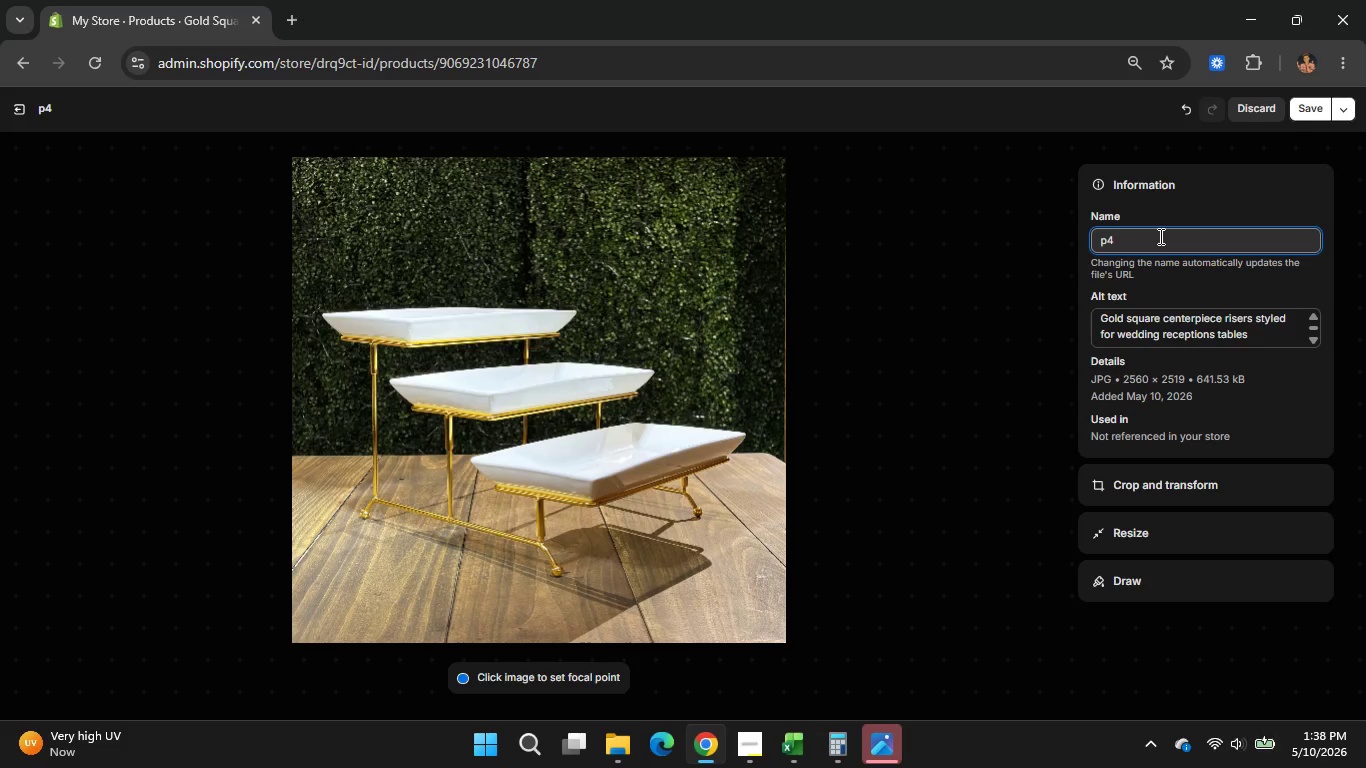 
hold_key(key=Backspace, duration=0.58)
 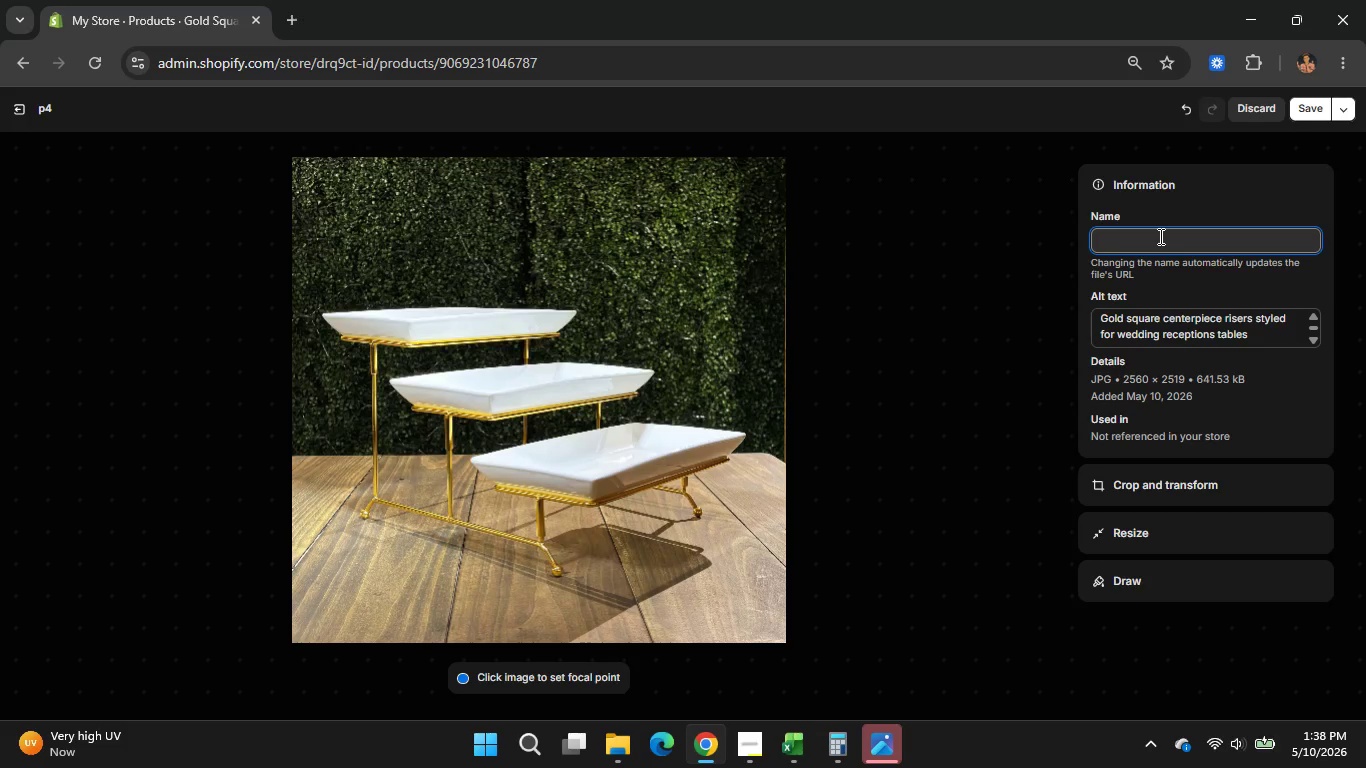 
type(Gold Square Centerpiece)
 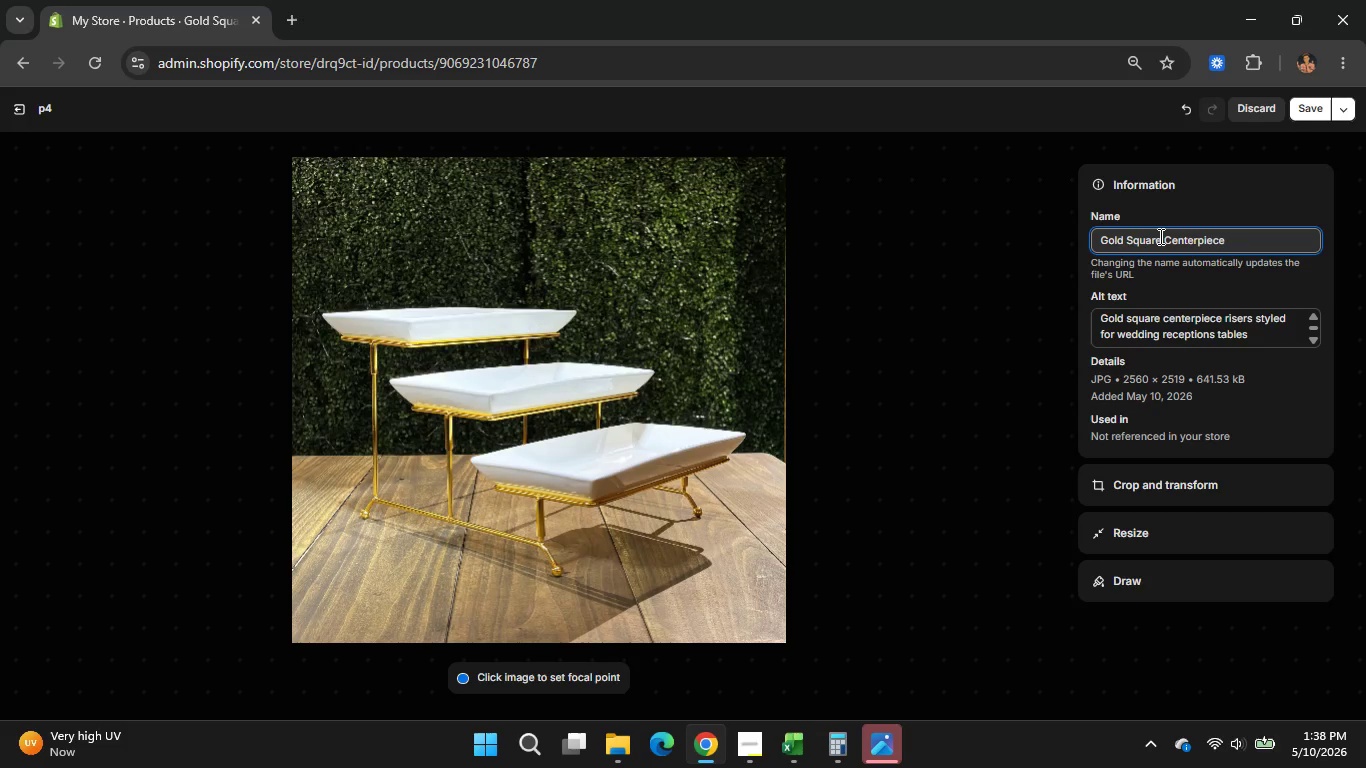 
left_click([1305, 113])
 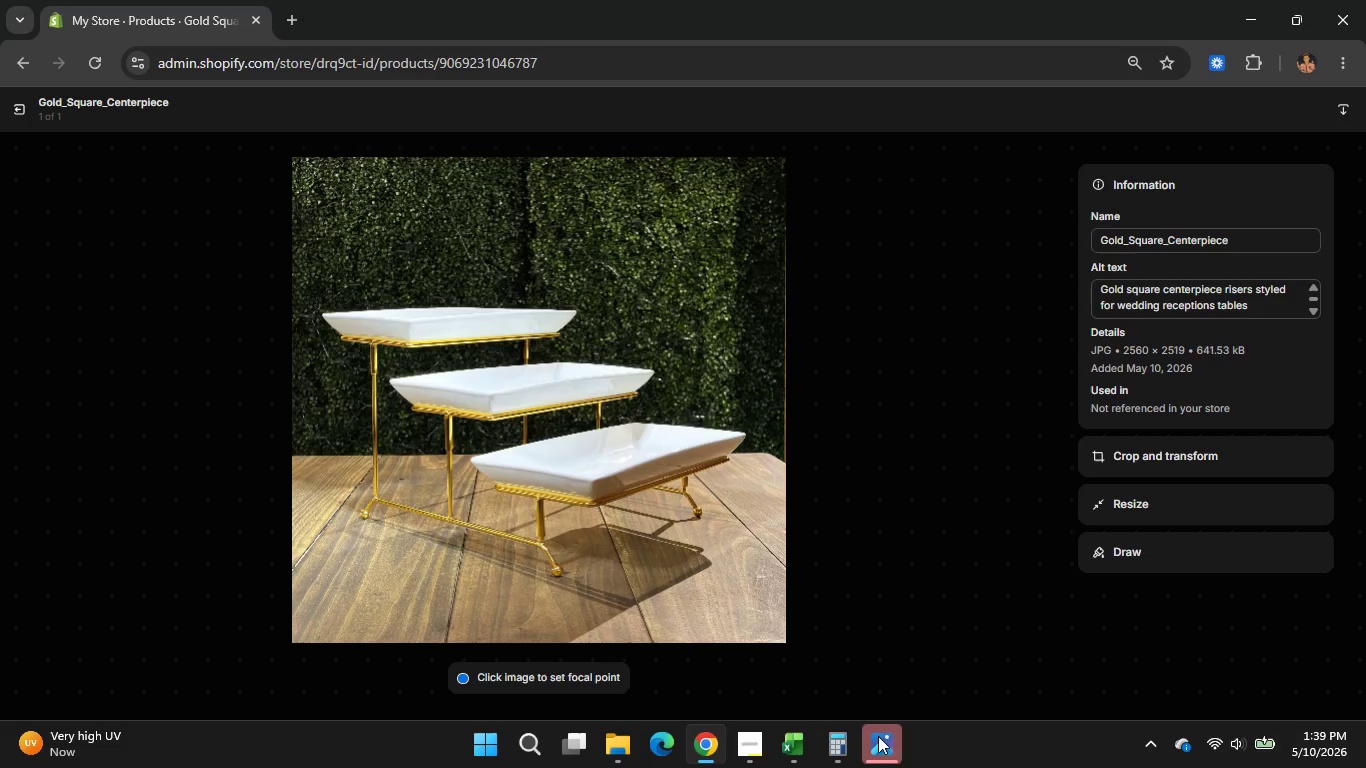 
wait(7.97)
 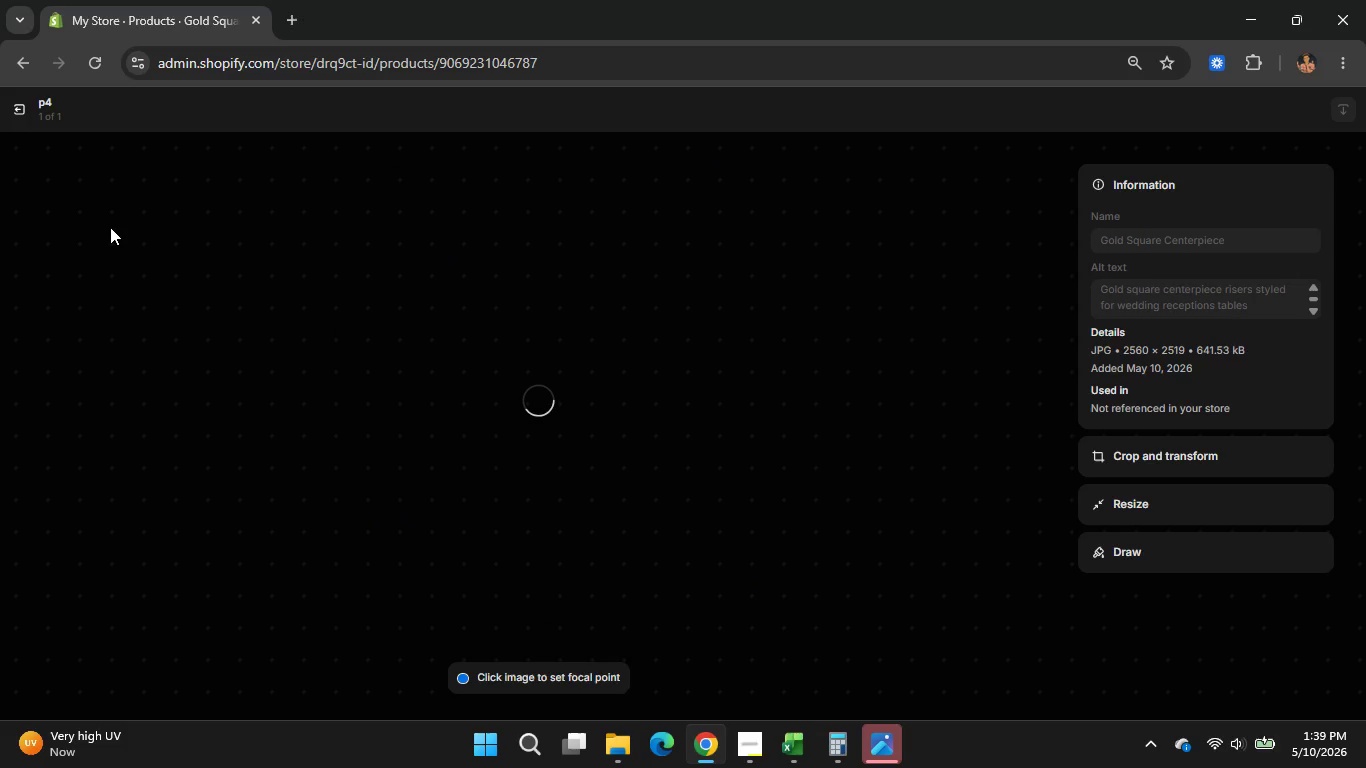 
left_click([972, 585])
 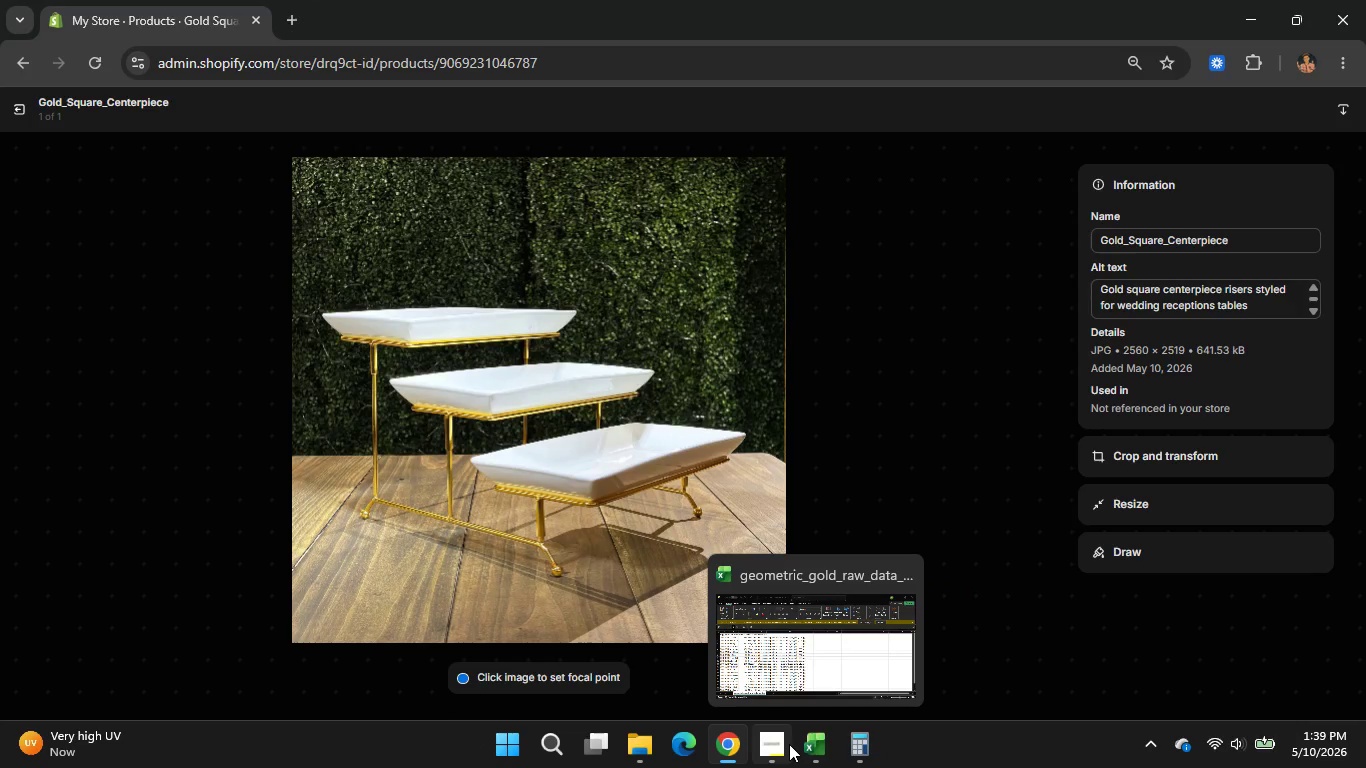 
left_click([789, 744])